 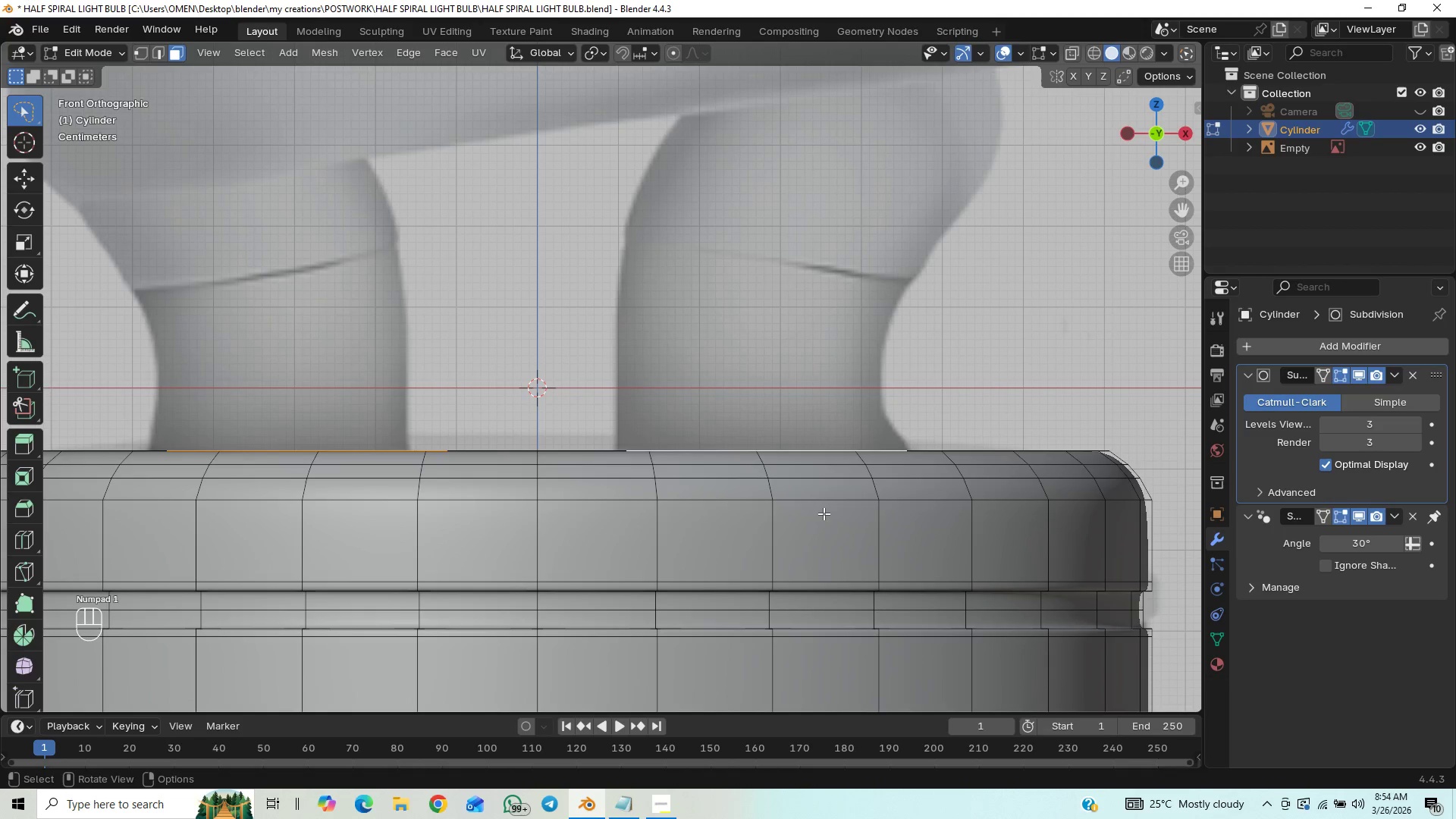 
key(E)
 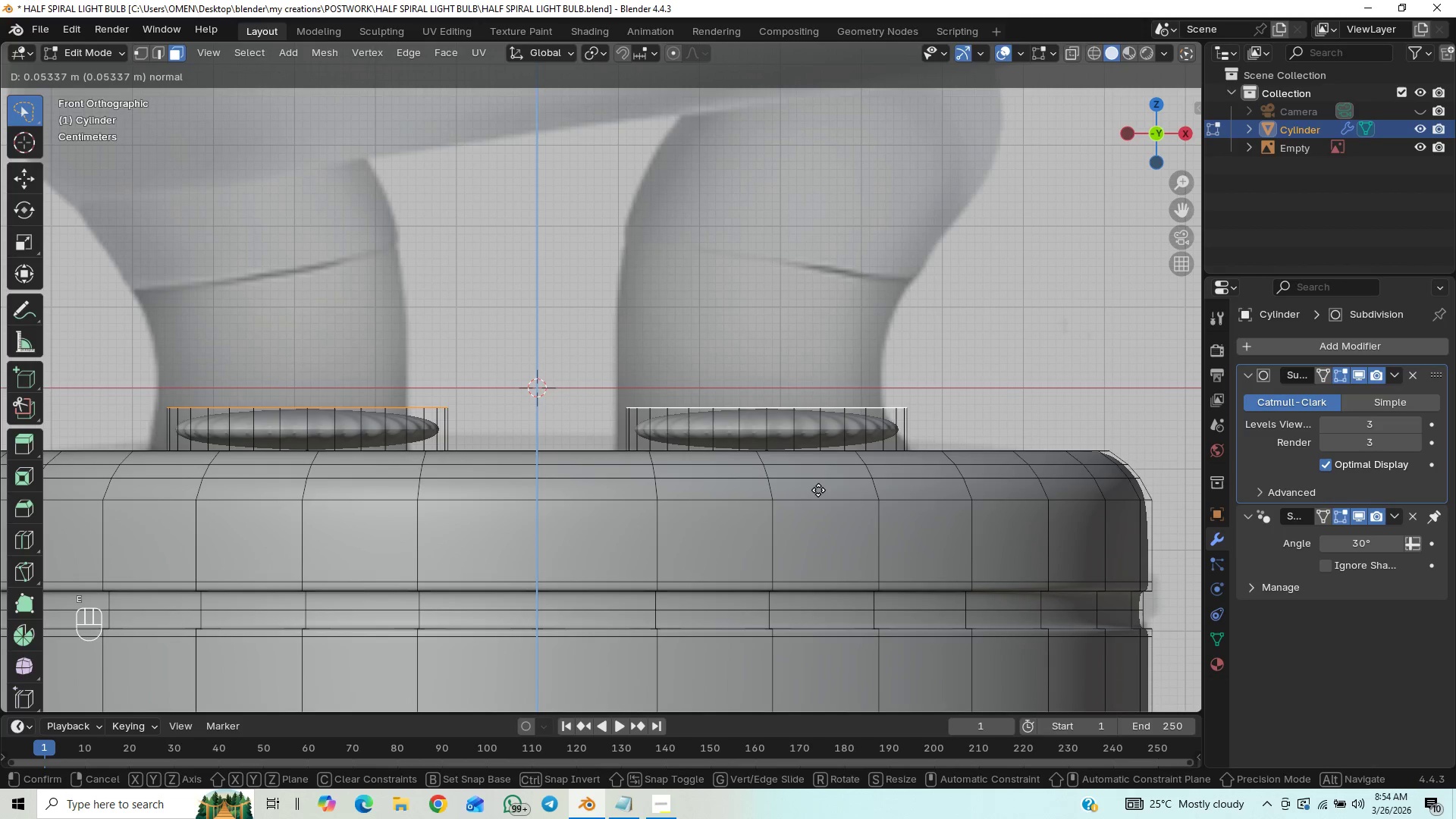 
wait(8.02)
 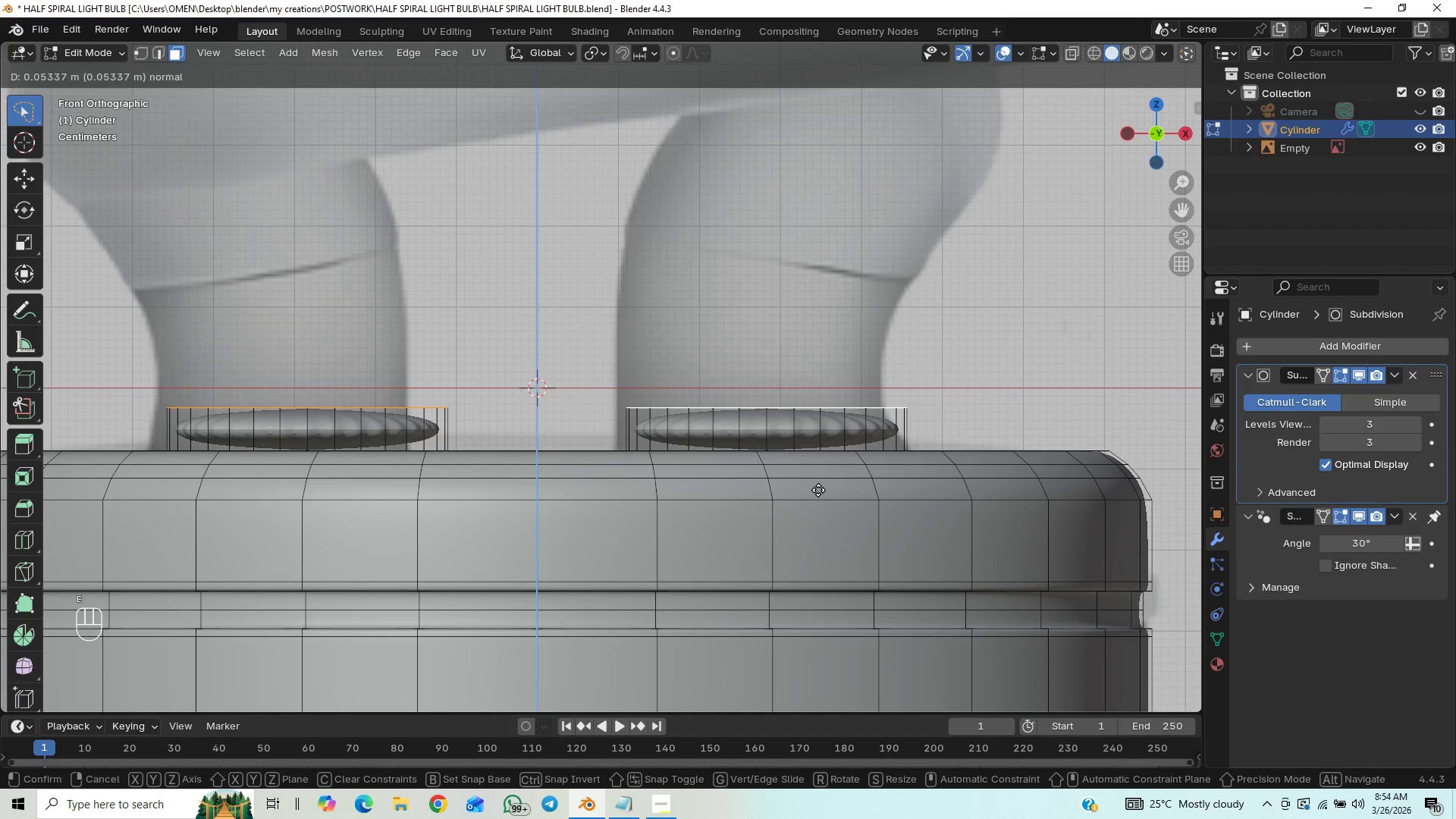 
left_click([821, 488])
 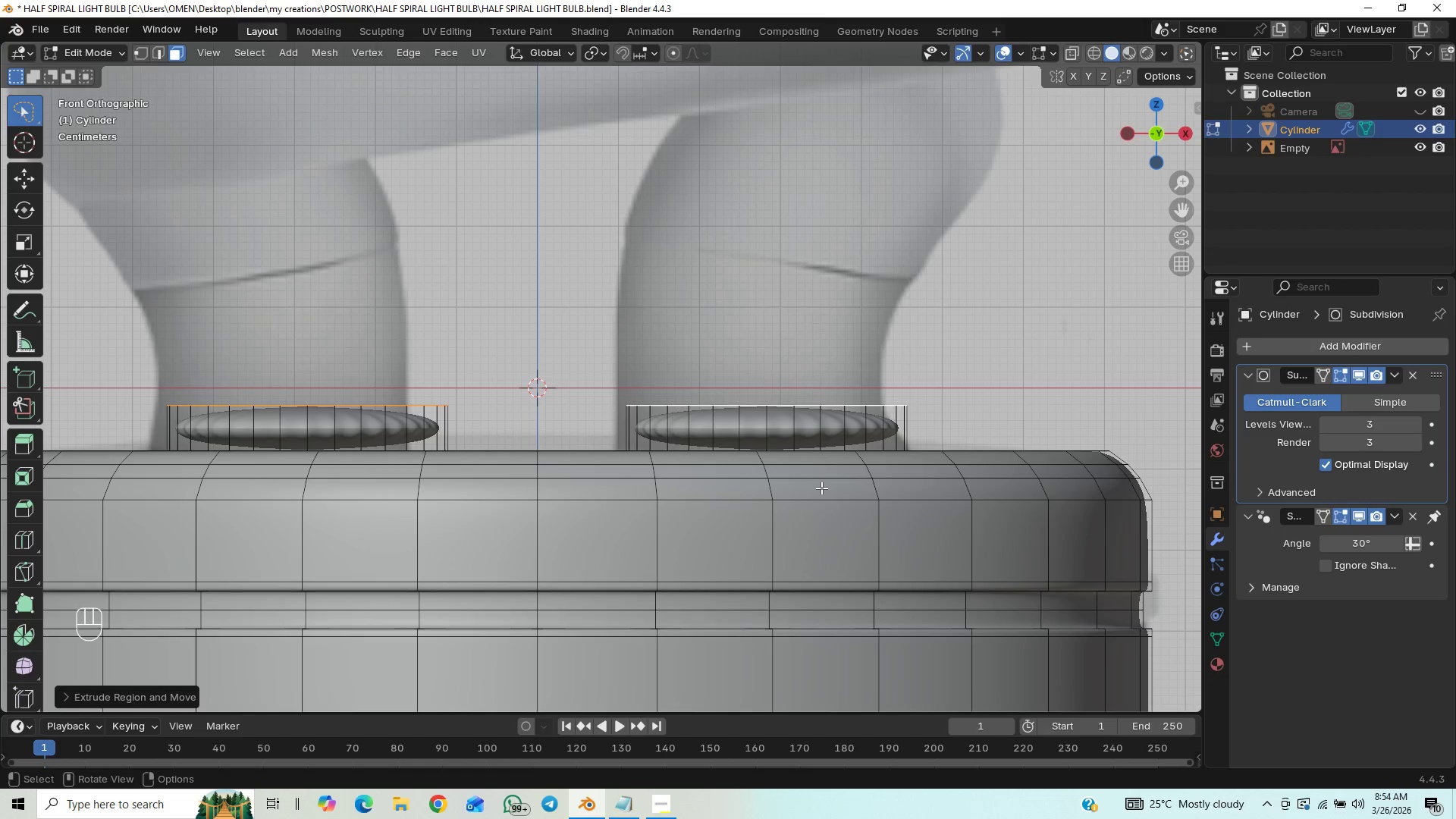 
key(Control+S)
 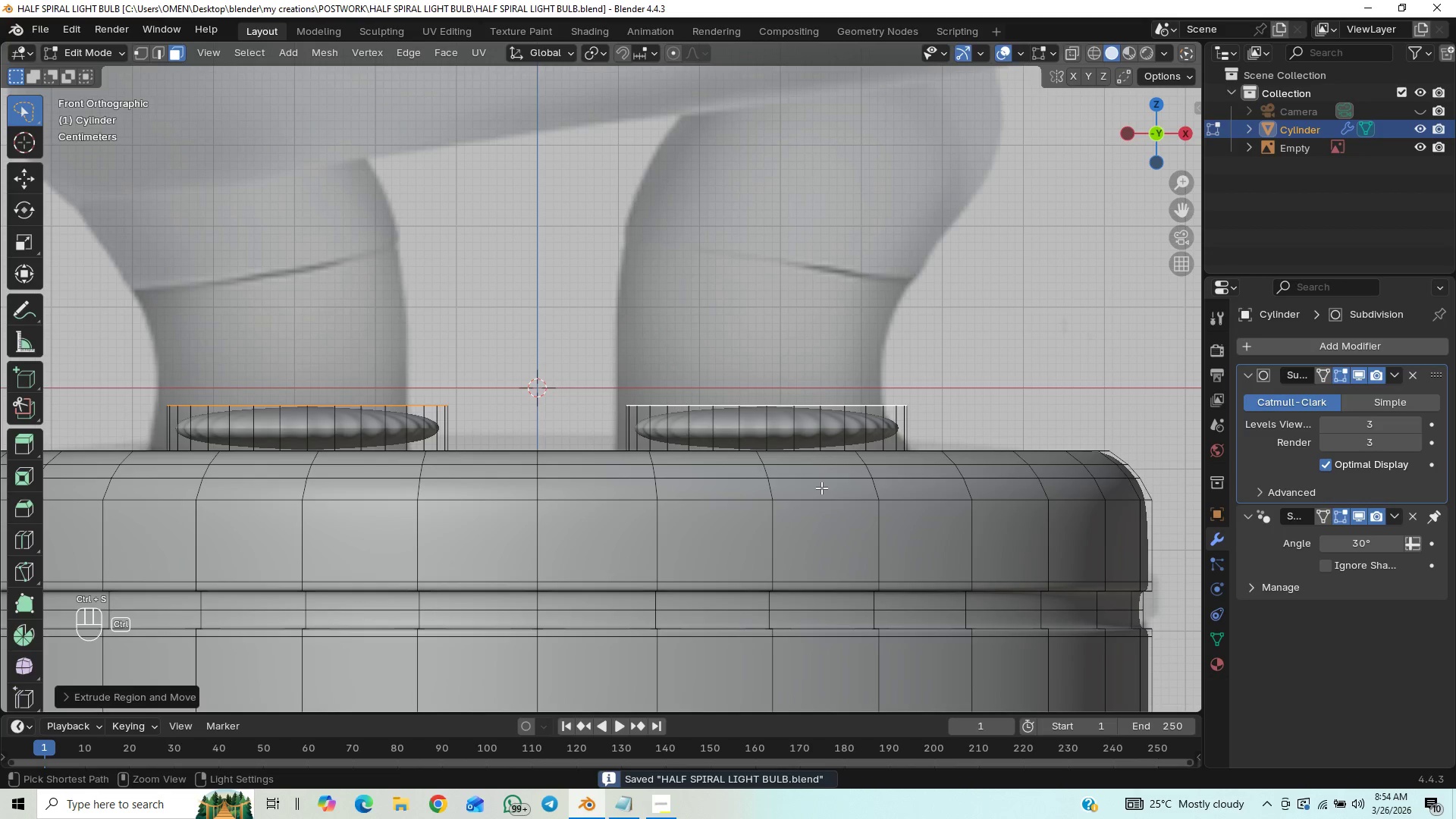 
key(Control+R)
 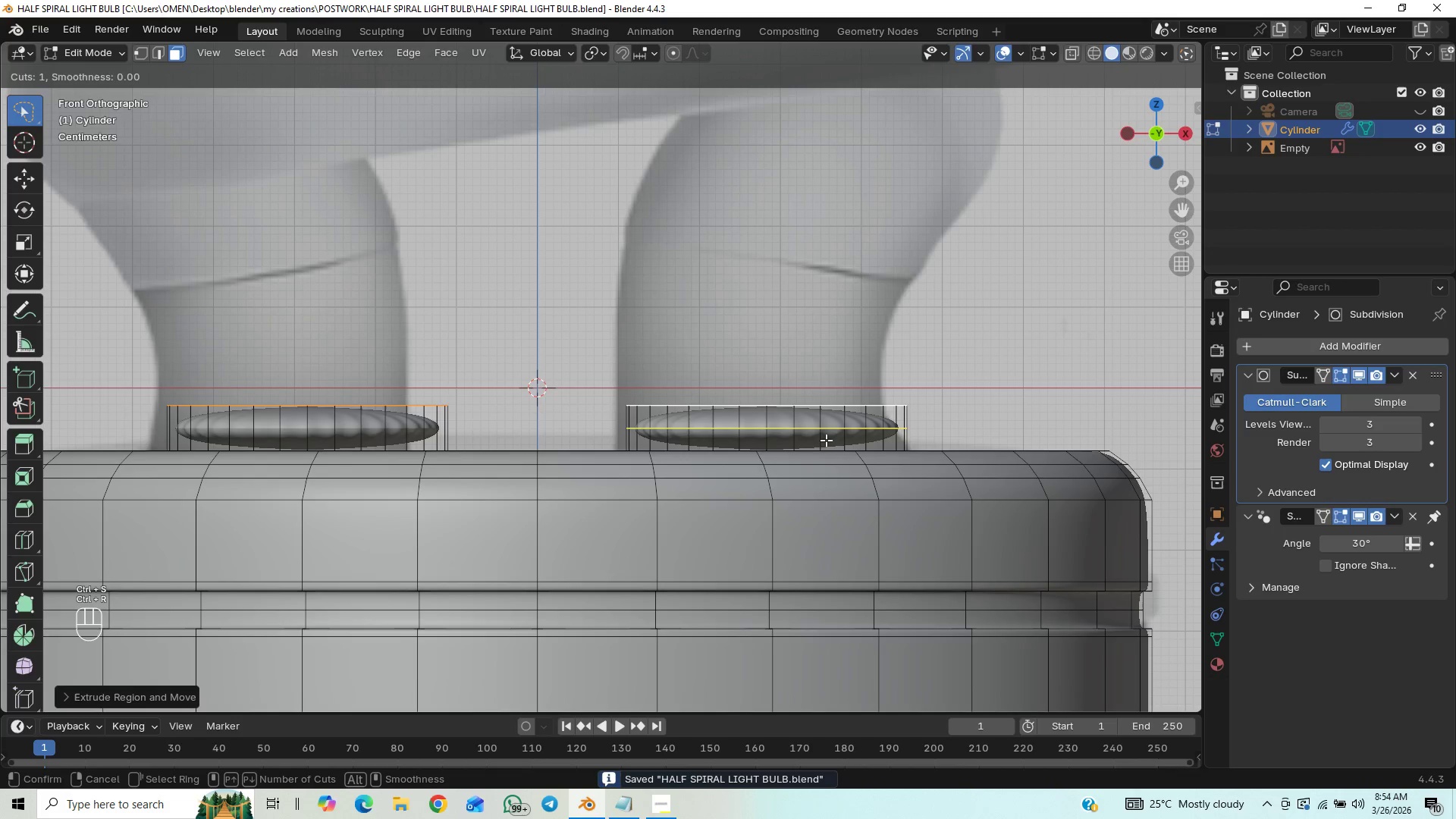 
scroll: coordinate [819, 432], scroll_direction: up, amount: 5.0
 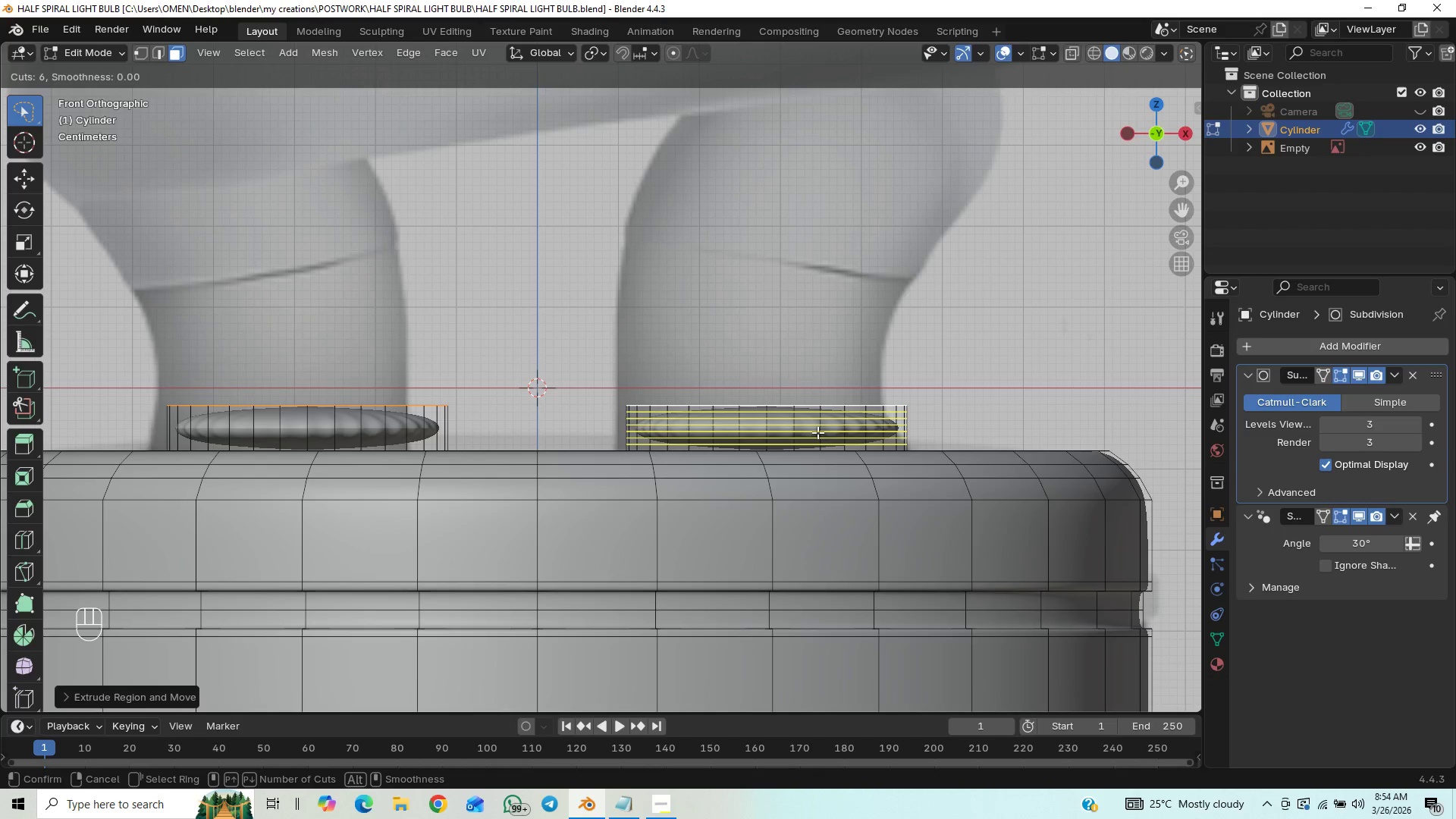 
left_click([815, 433])
 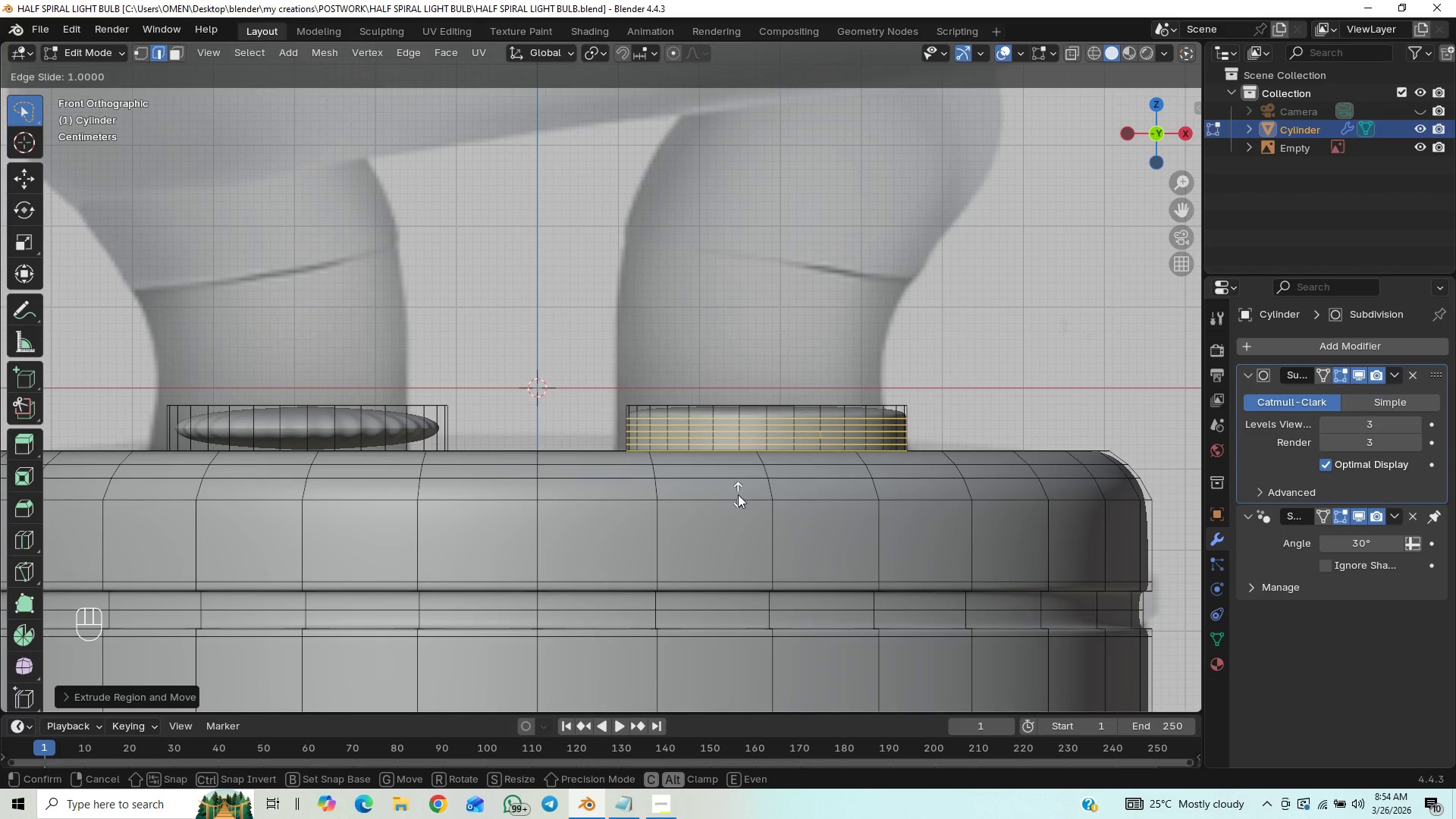 
wait(5.69)
 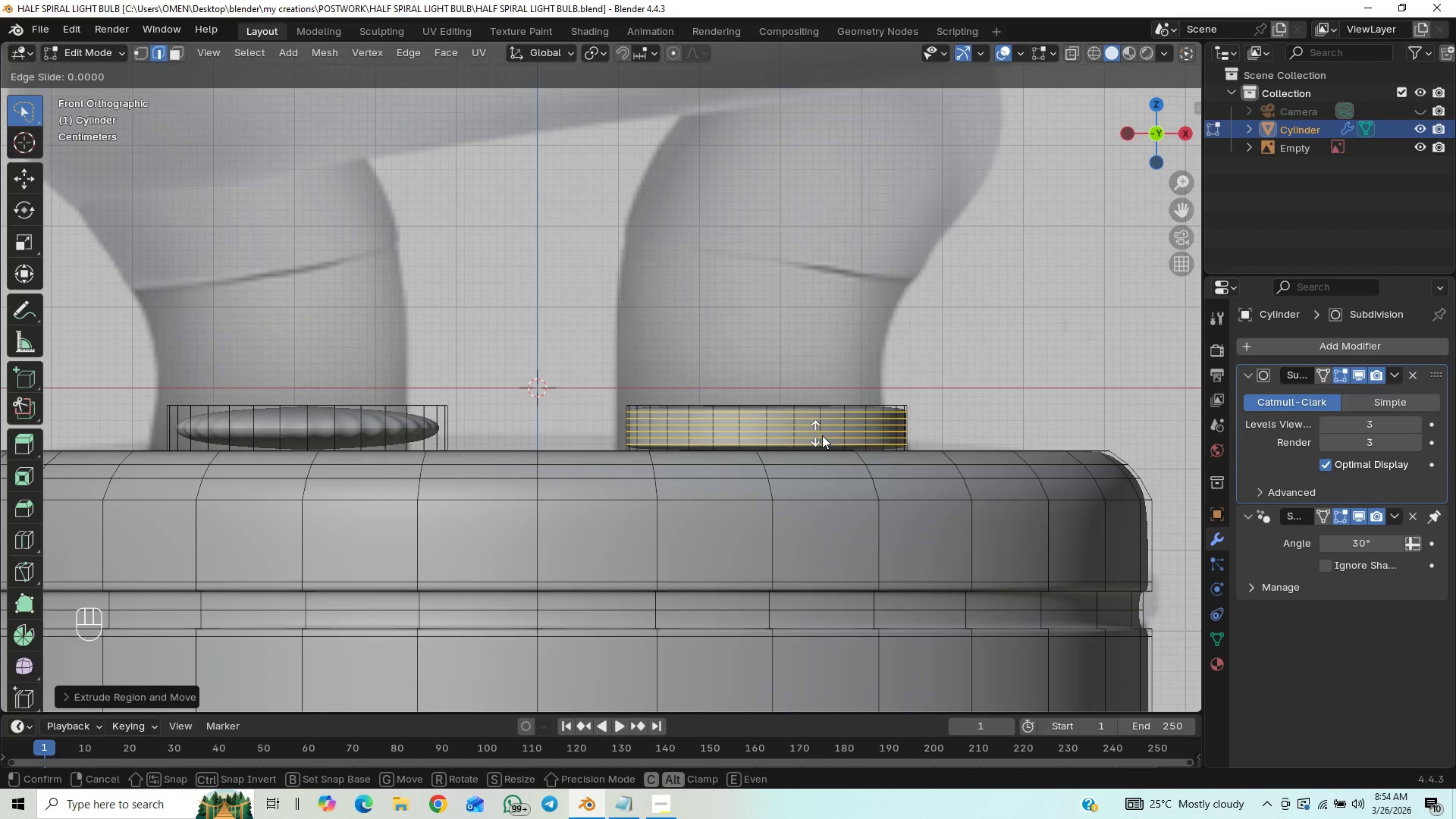 
hold_key(key=ShiftLeft, duration=1.47)
 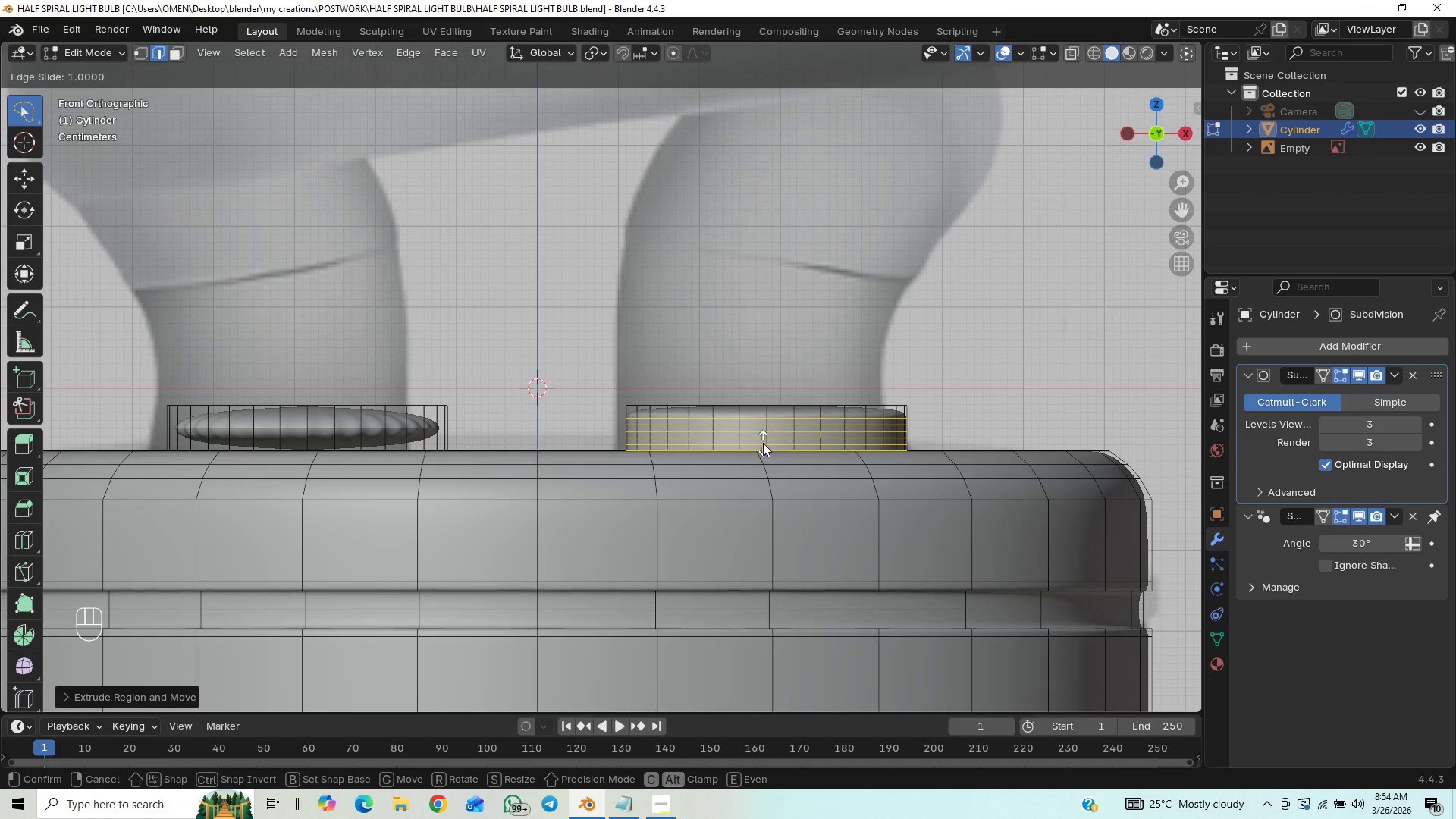 
hold_key(key=ShiftLeft, duration=0.67)
 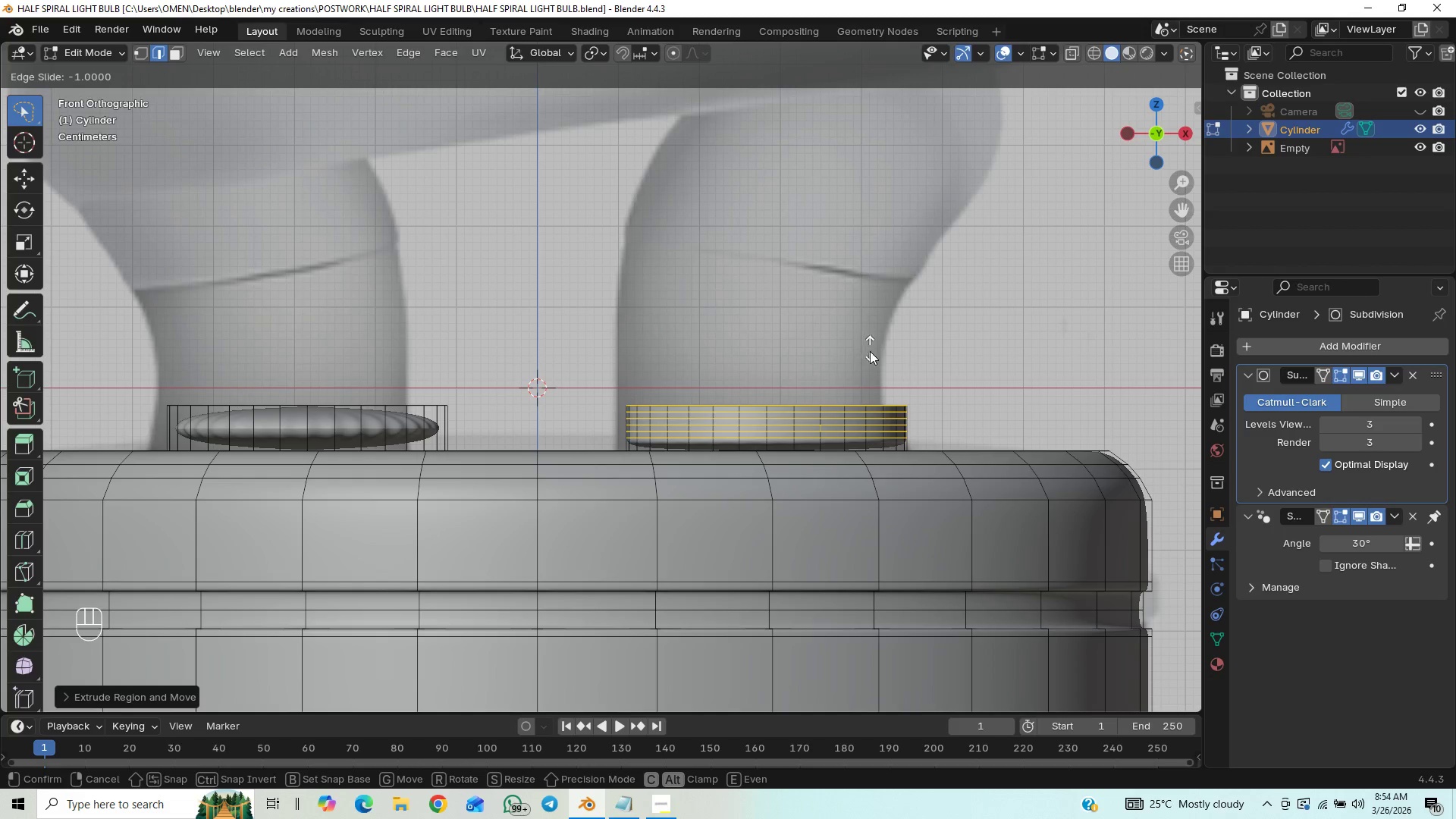 
hold_key(key=ShiftLeft, duration=0.97)
 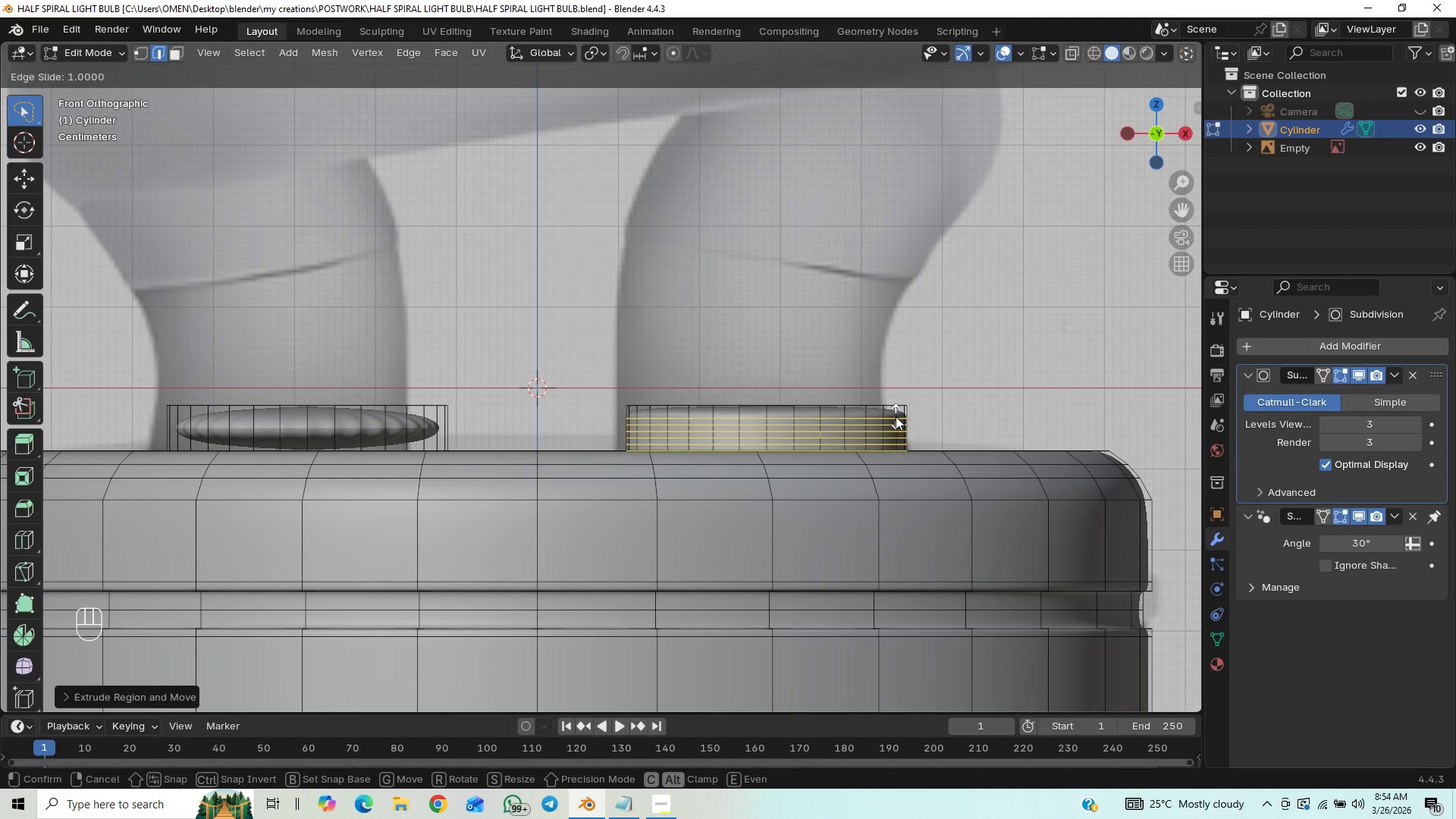 
double_click([911, 388])
 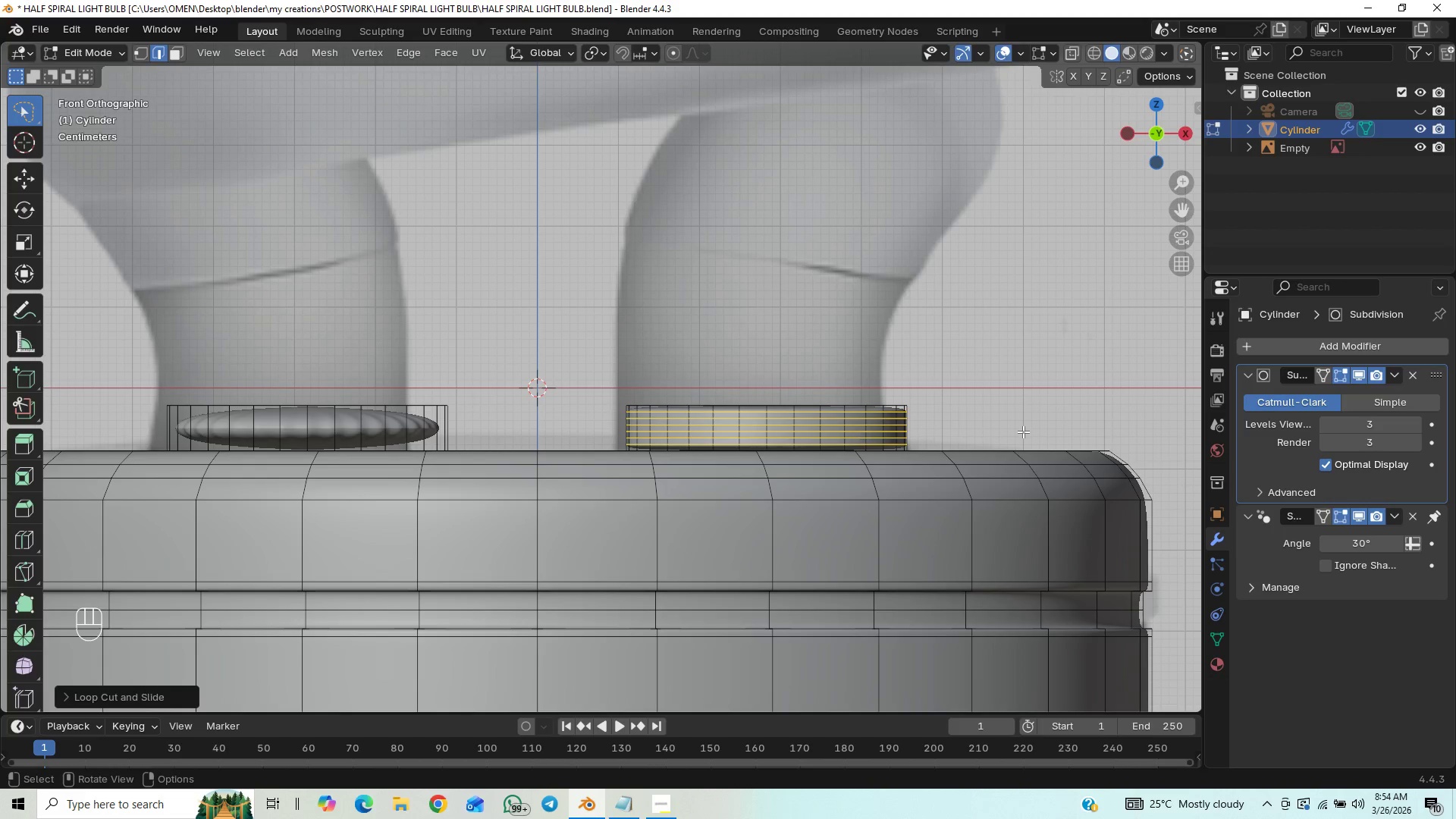 
type(gz)
 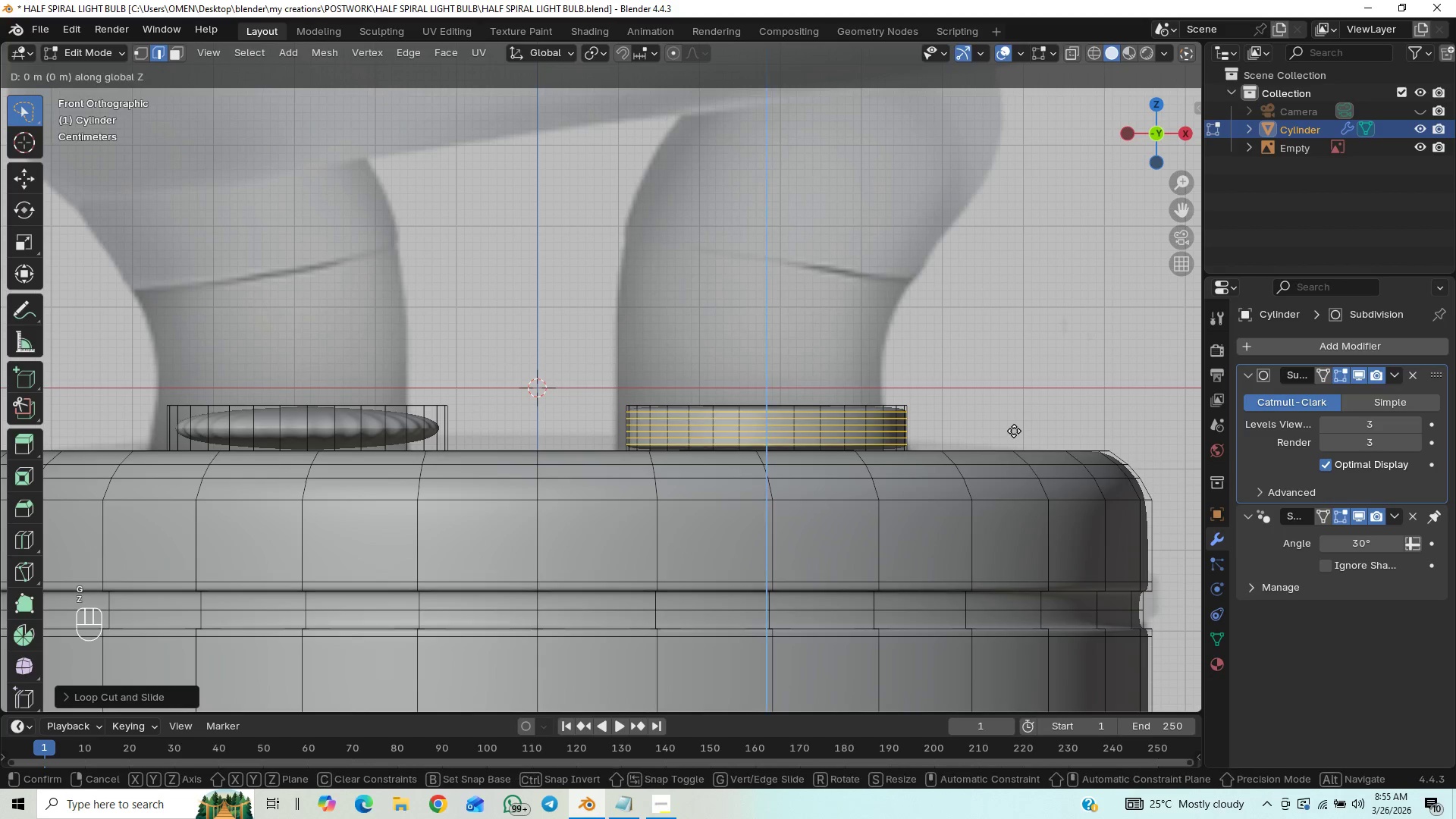 
hold_key(key=ShiftLeft, duration=1.5)
 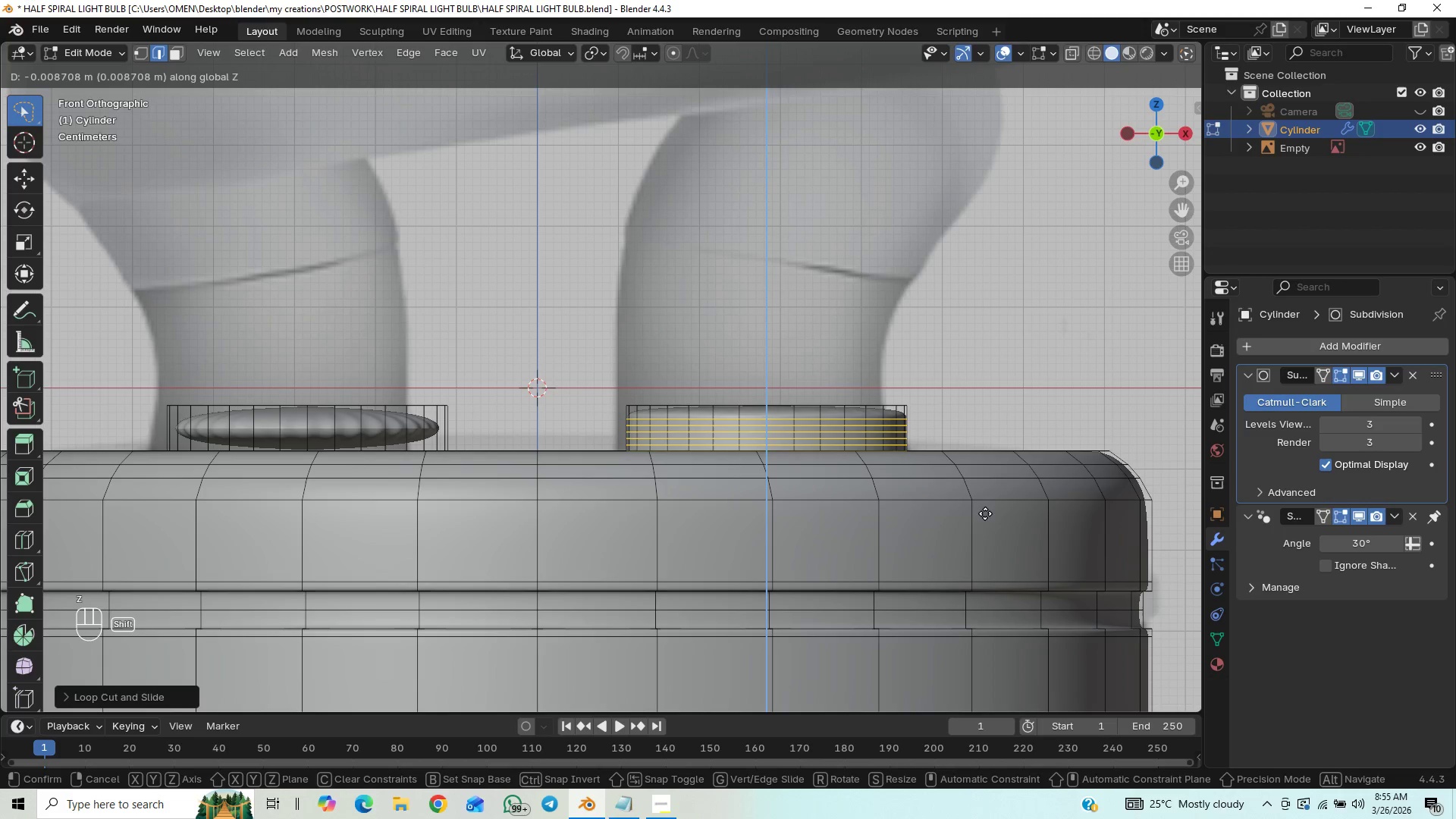 
hold_key(key=ShiftLeft, duration=1.5)
 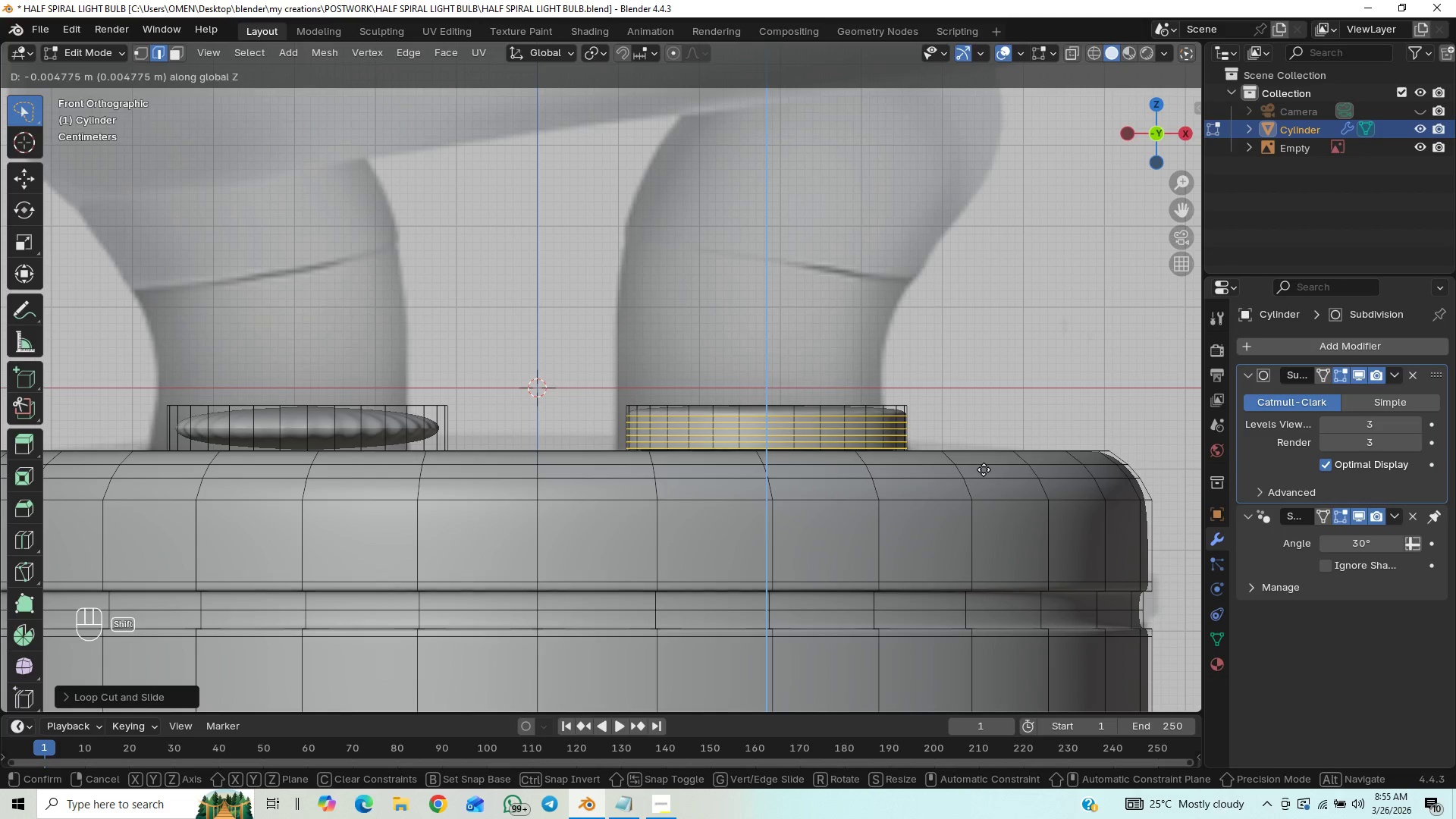 
hold_key(key=ShiftLeft, duration=1.5)
 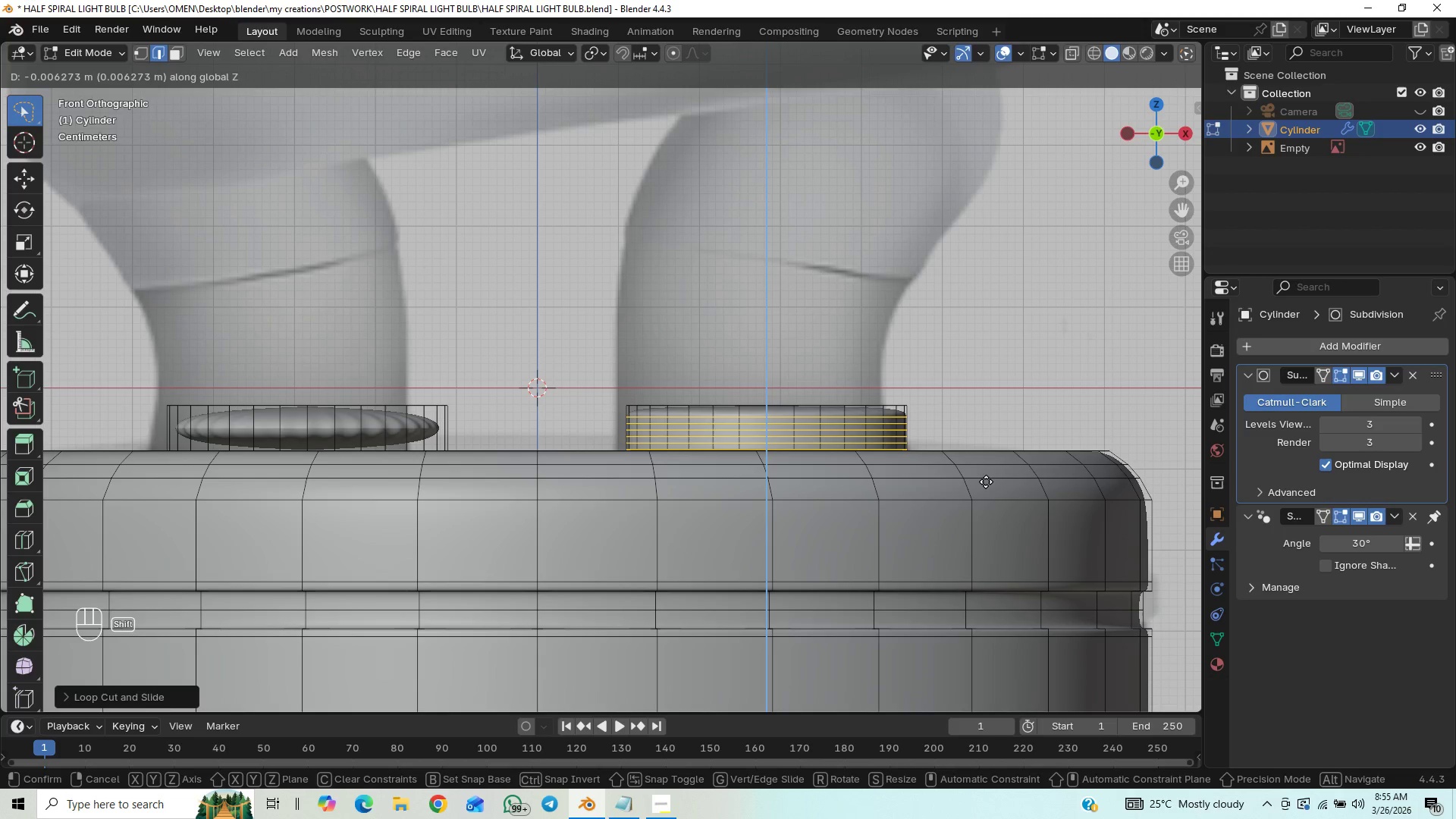 
hold_key(key=ShiftLeft, duration=1.52)
 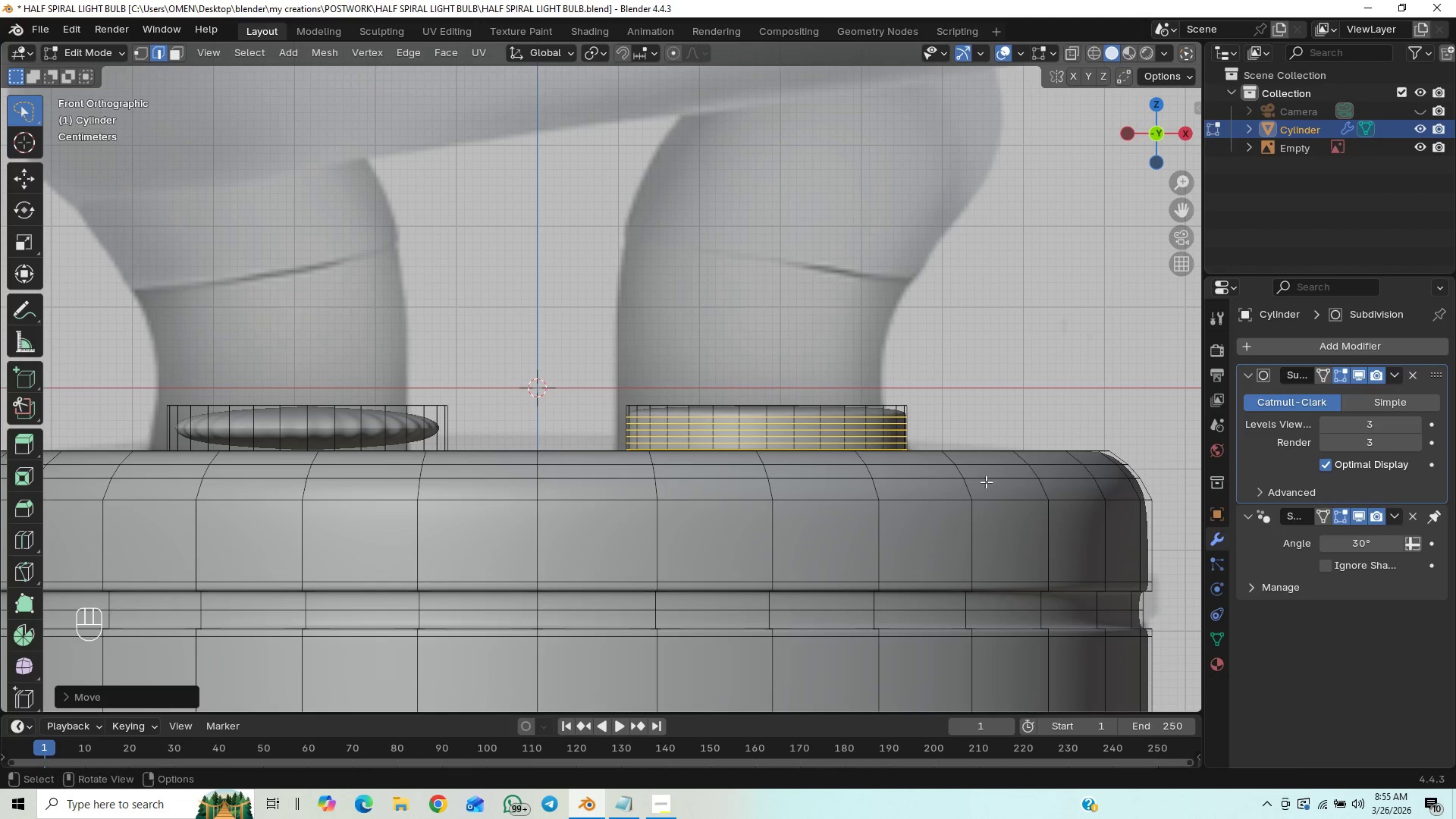 
hold_key(key=ShiftLeft, duration=0.36)
left_click([986, 482])
 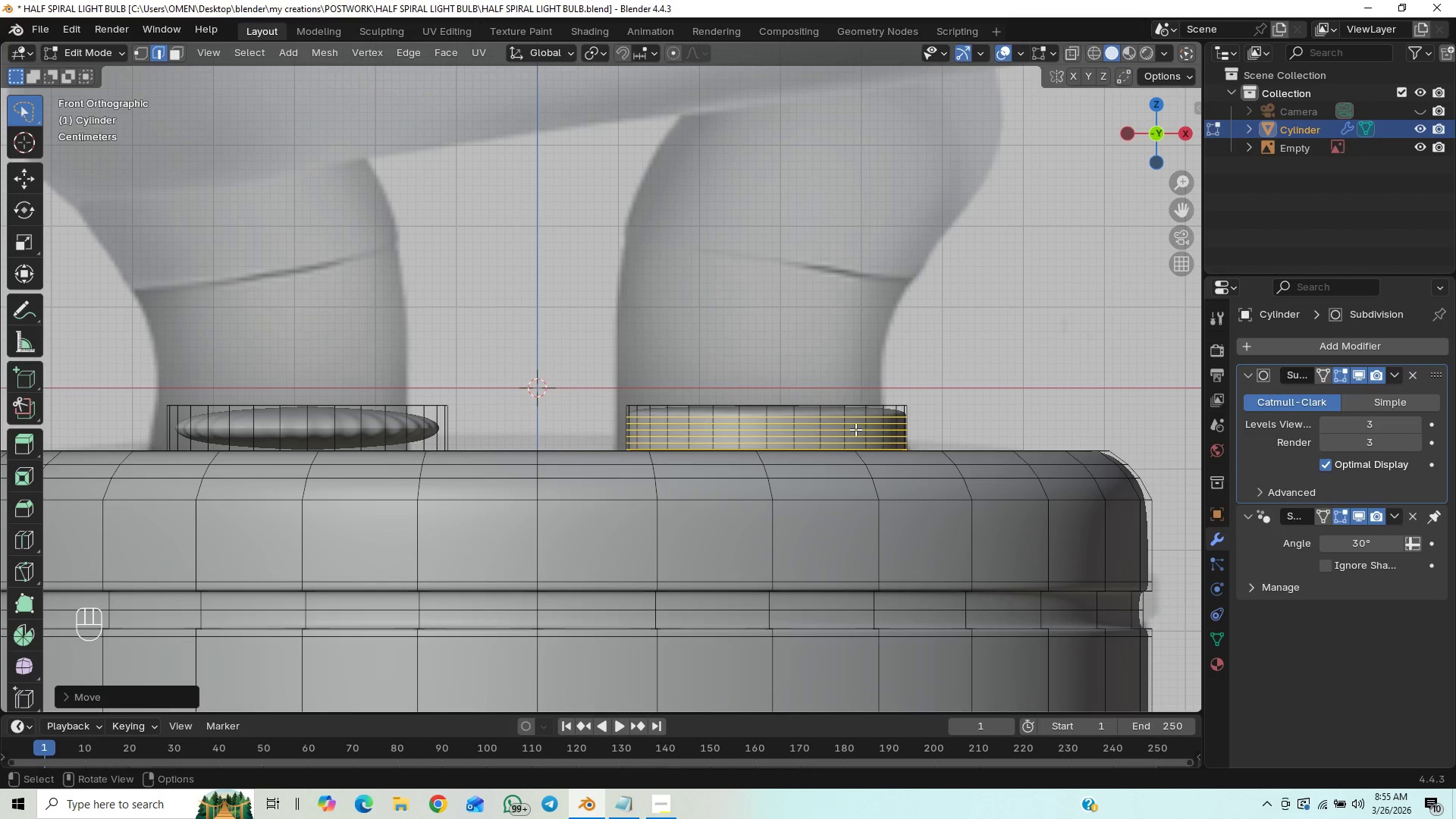 
key(L)
 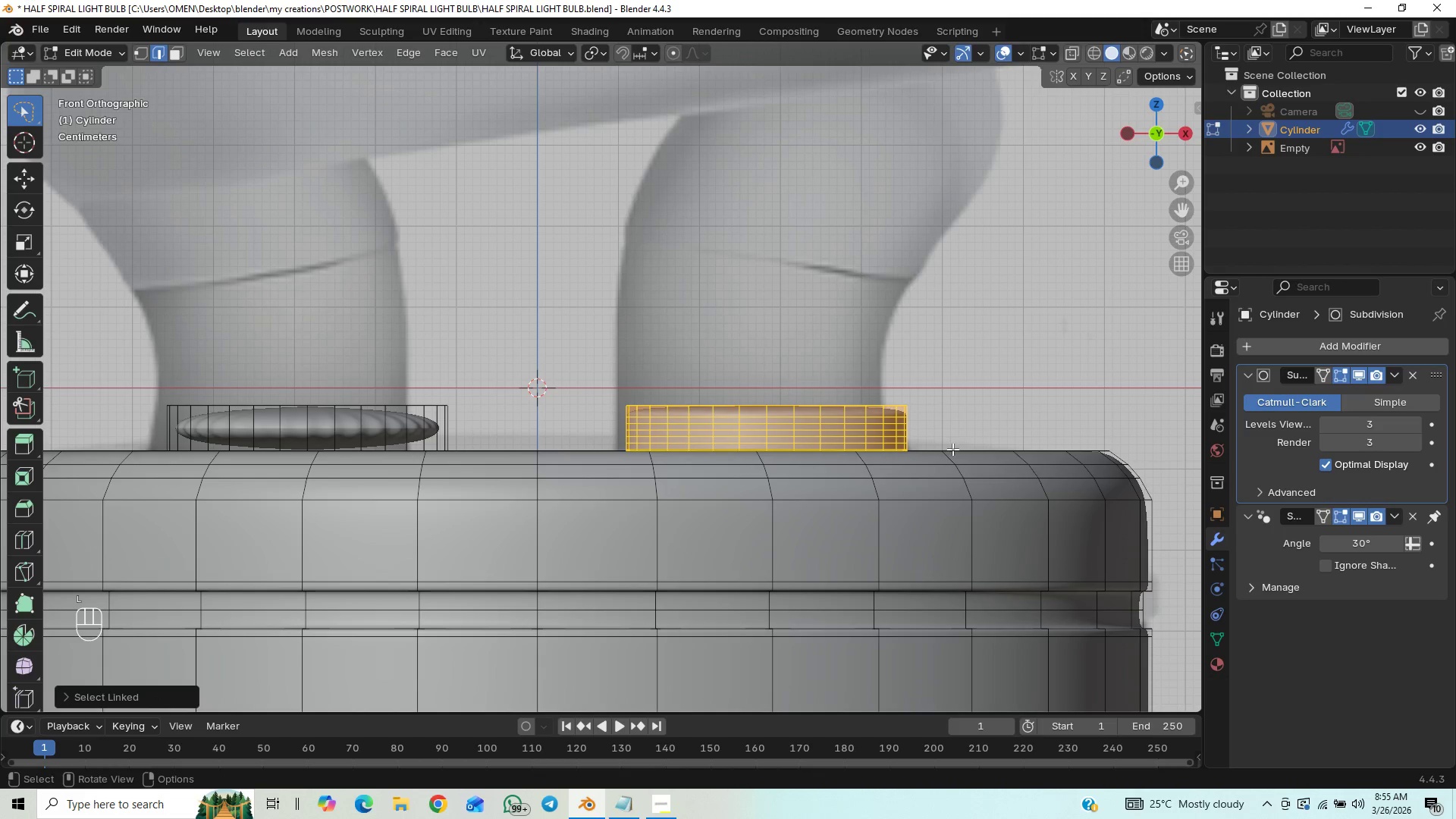 
type(gz)
 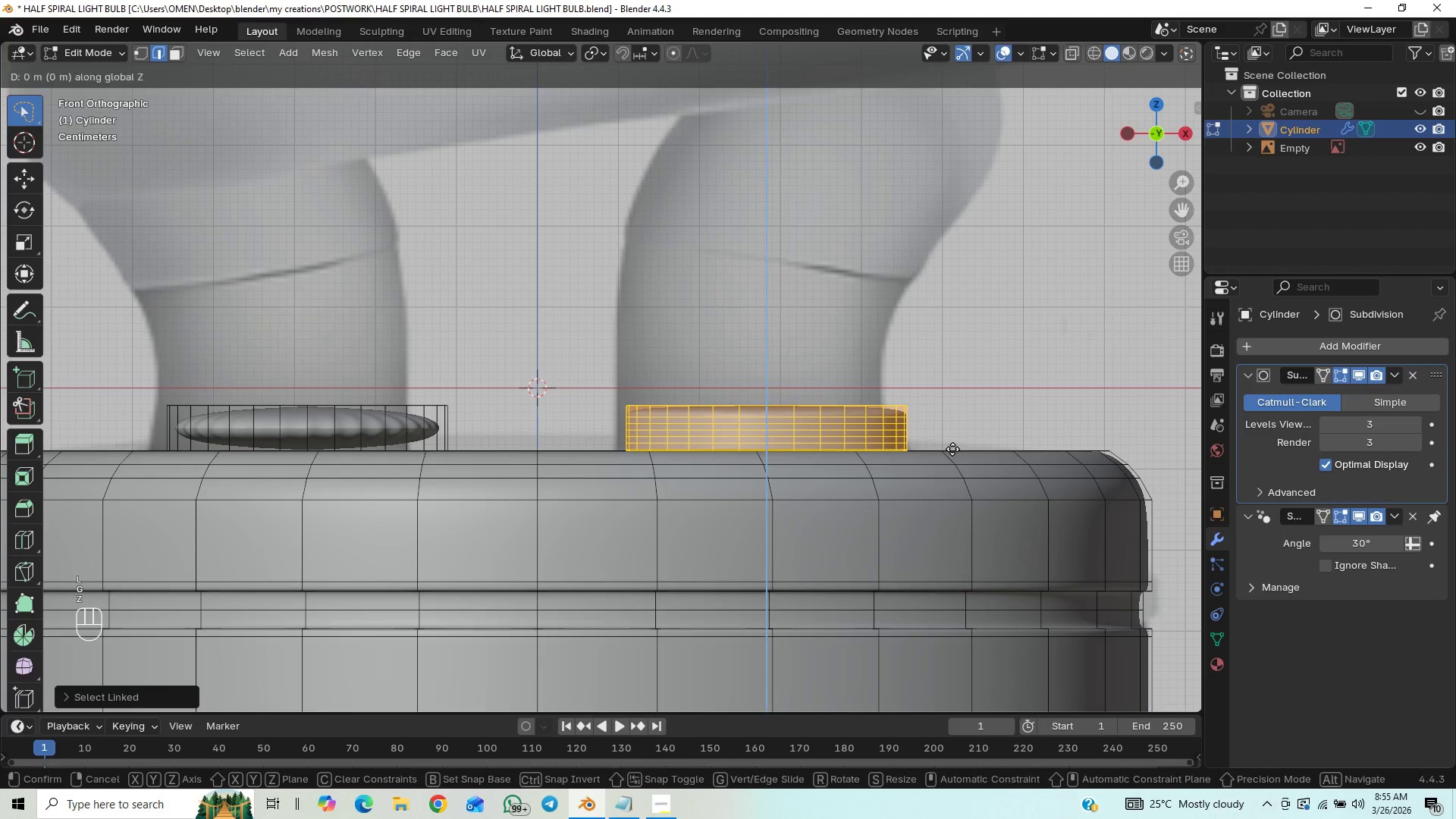 
hold_key(key=ShiftLeft, duration=1.53)
 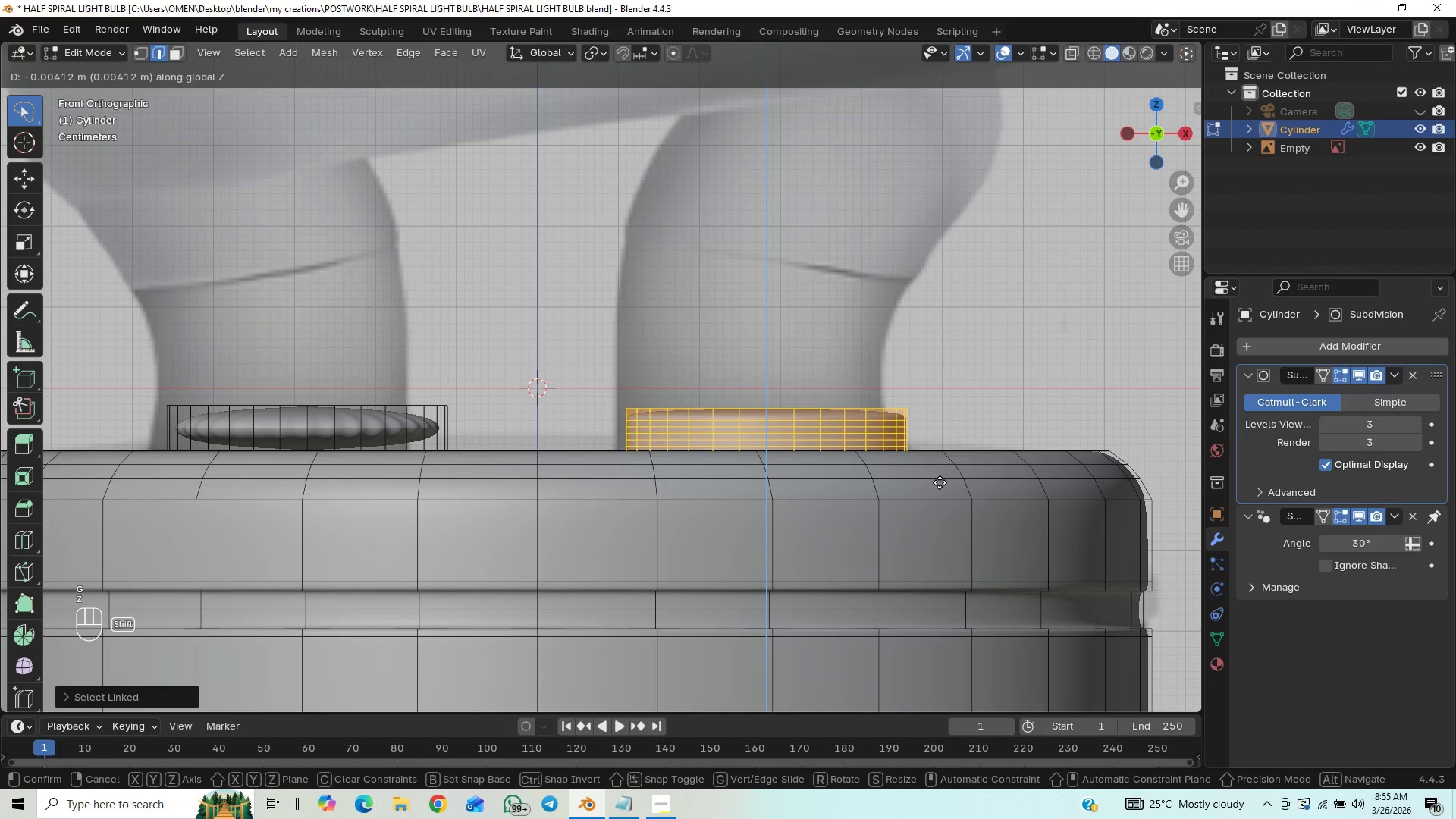 
hold_key(key=ShiftLeft, duration=1.03)
left_click([940, 482])
 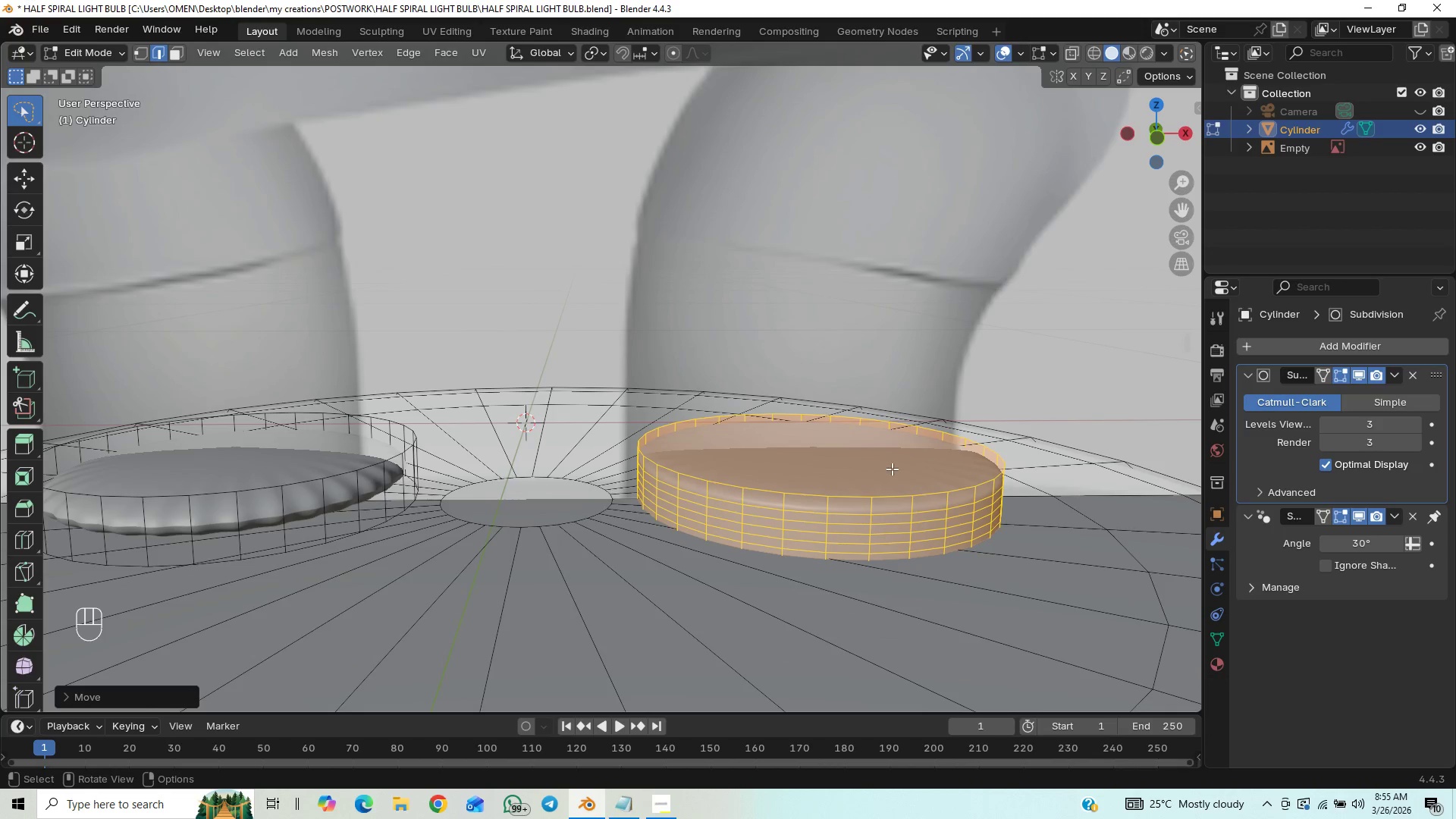 
type(23)
 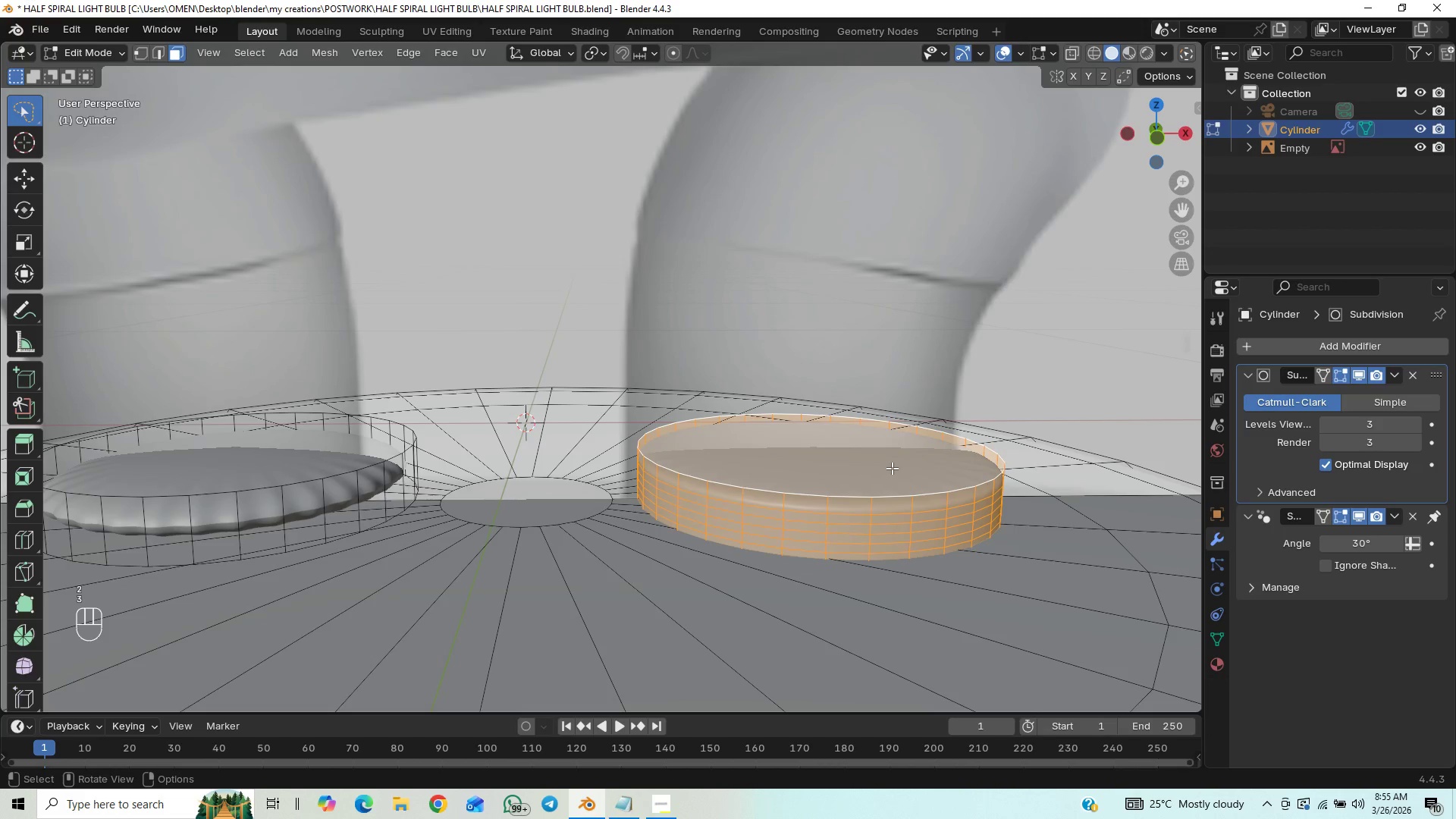 
left_click([892, 468])
 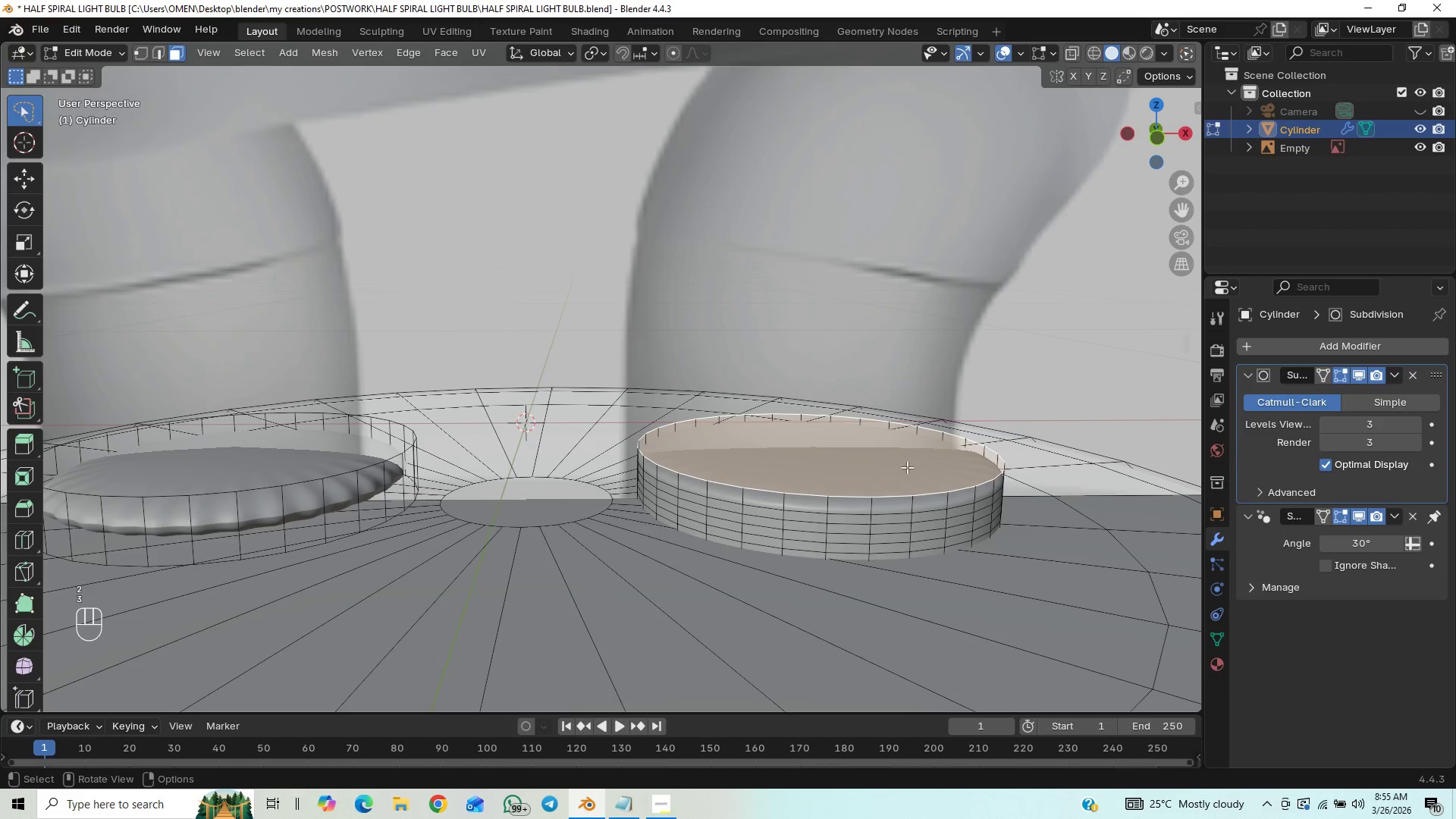 
key(I)
 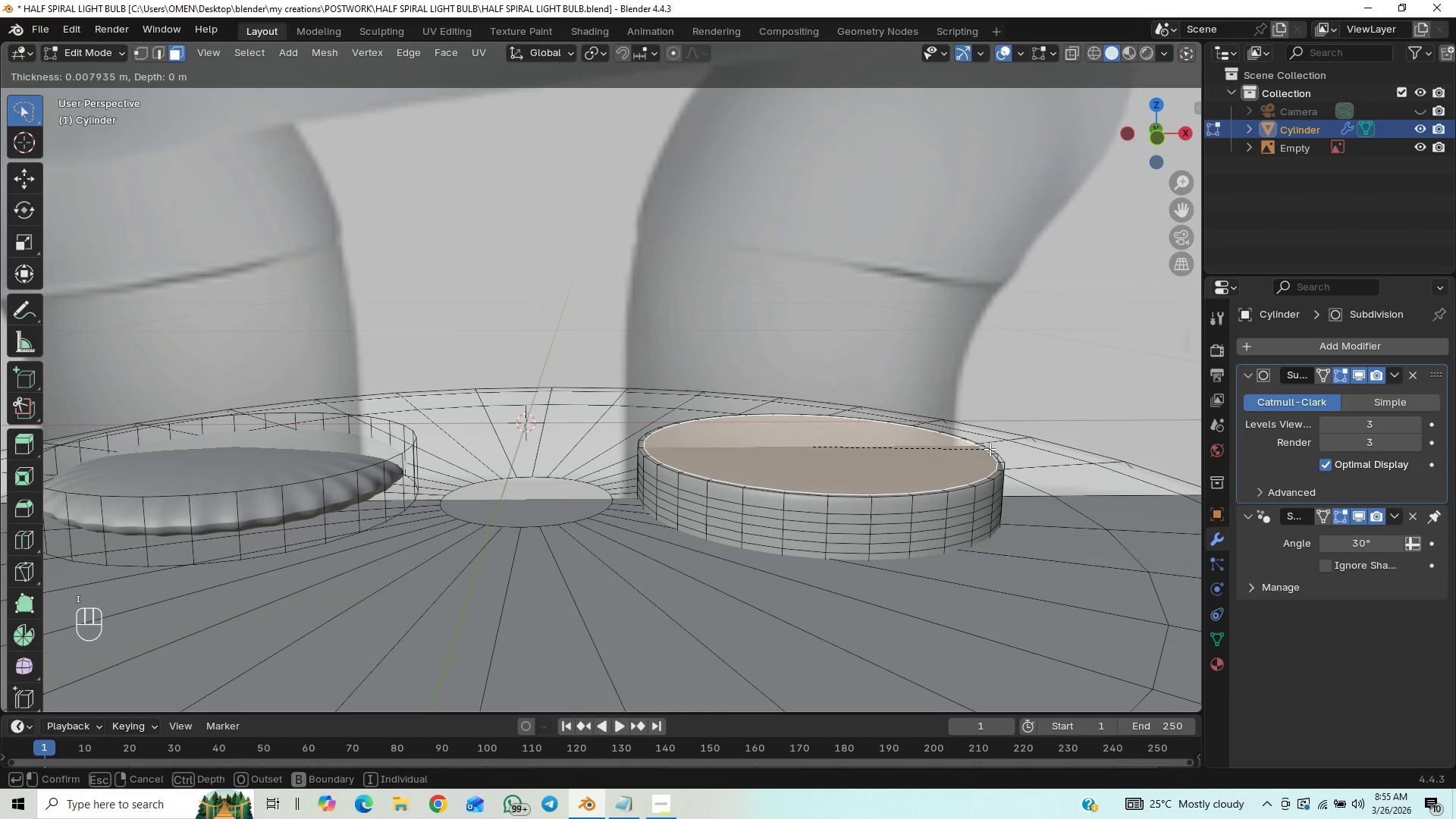 
left_click([990, 450])
 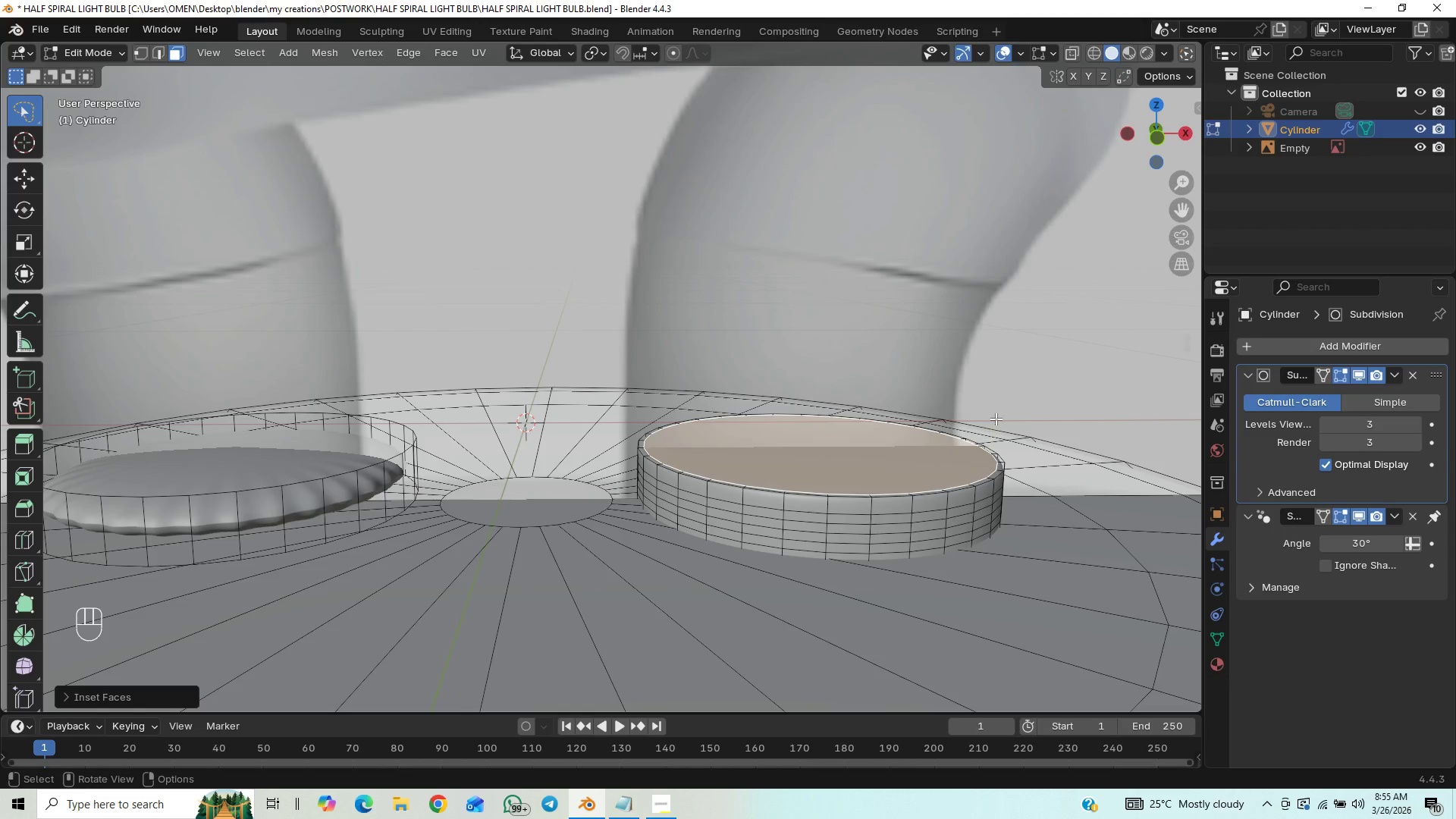 
key(I)
 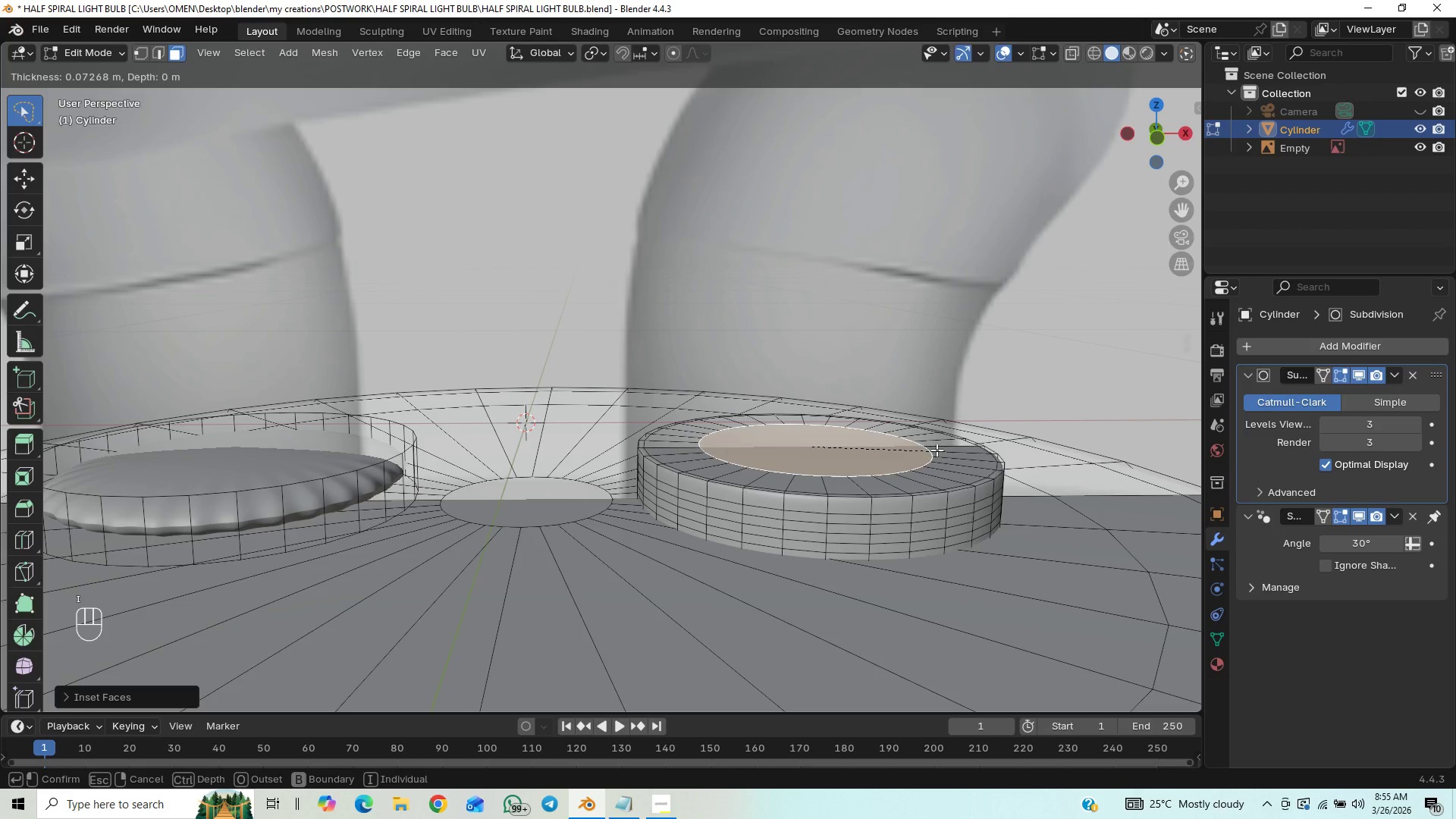 
left_click([920, 452])
 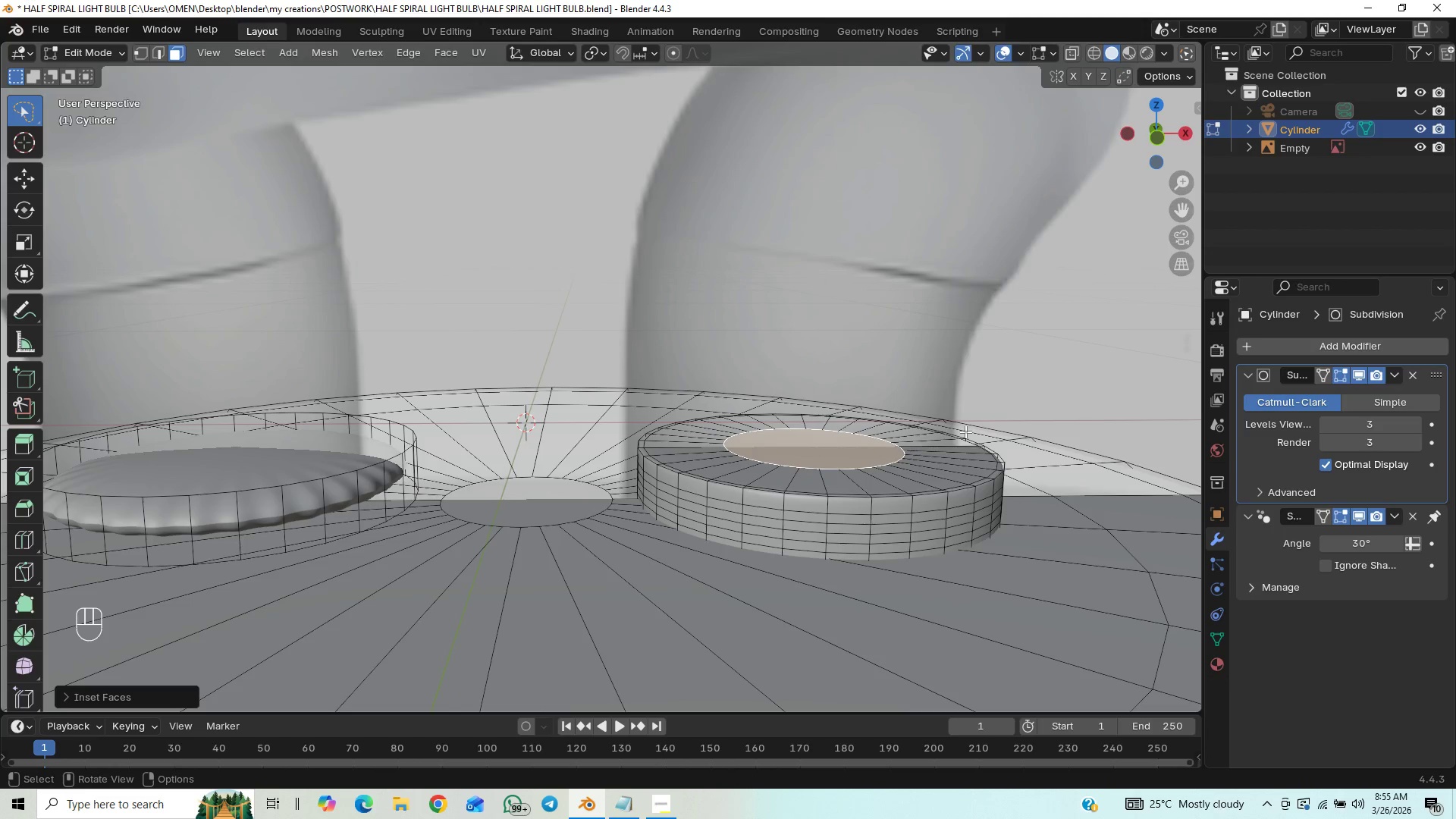 
key(I)
 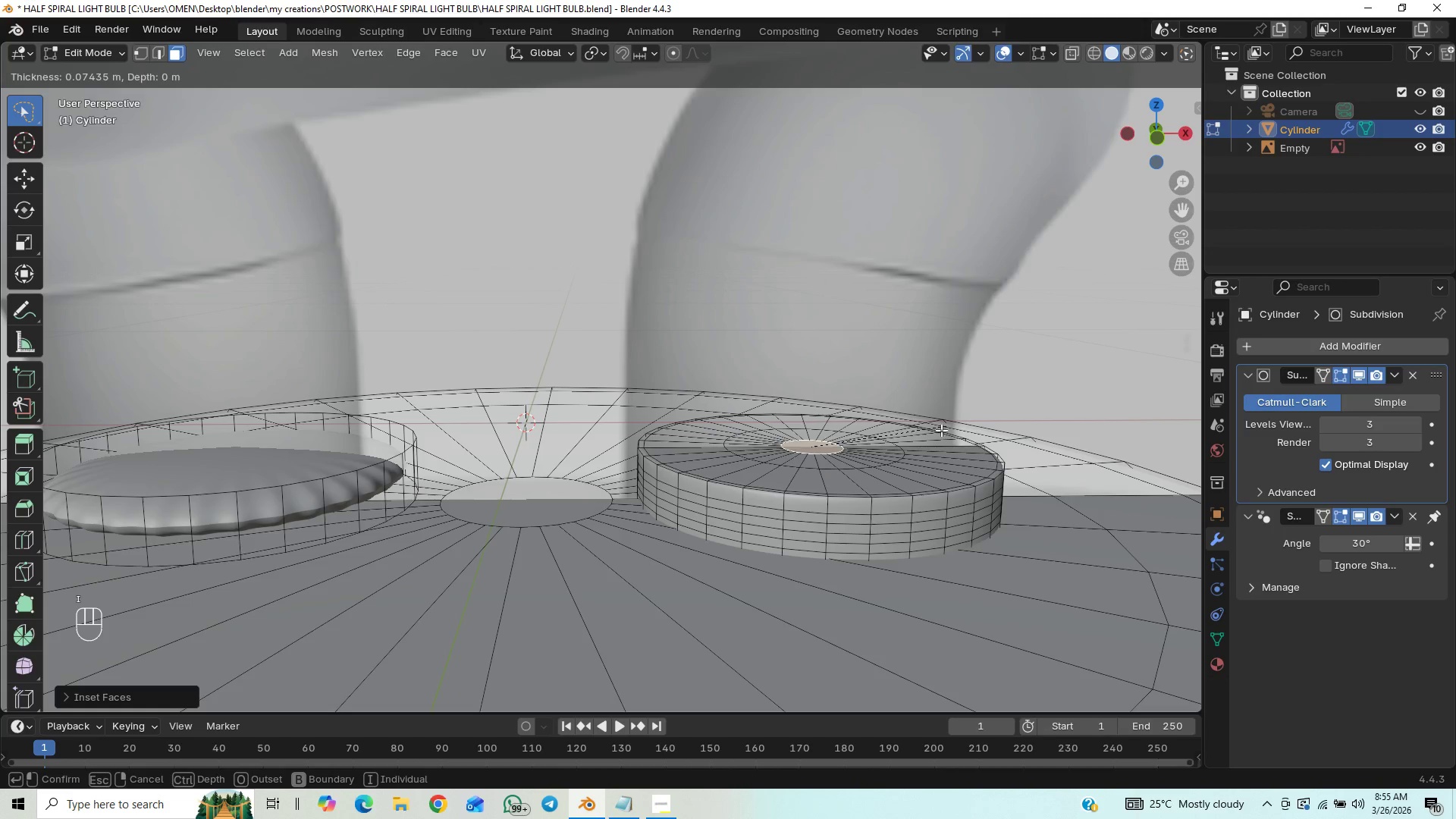 
left_click([937, 433])
 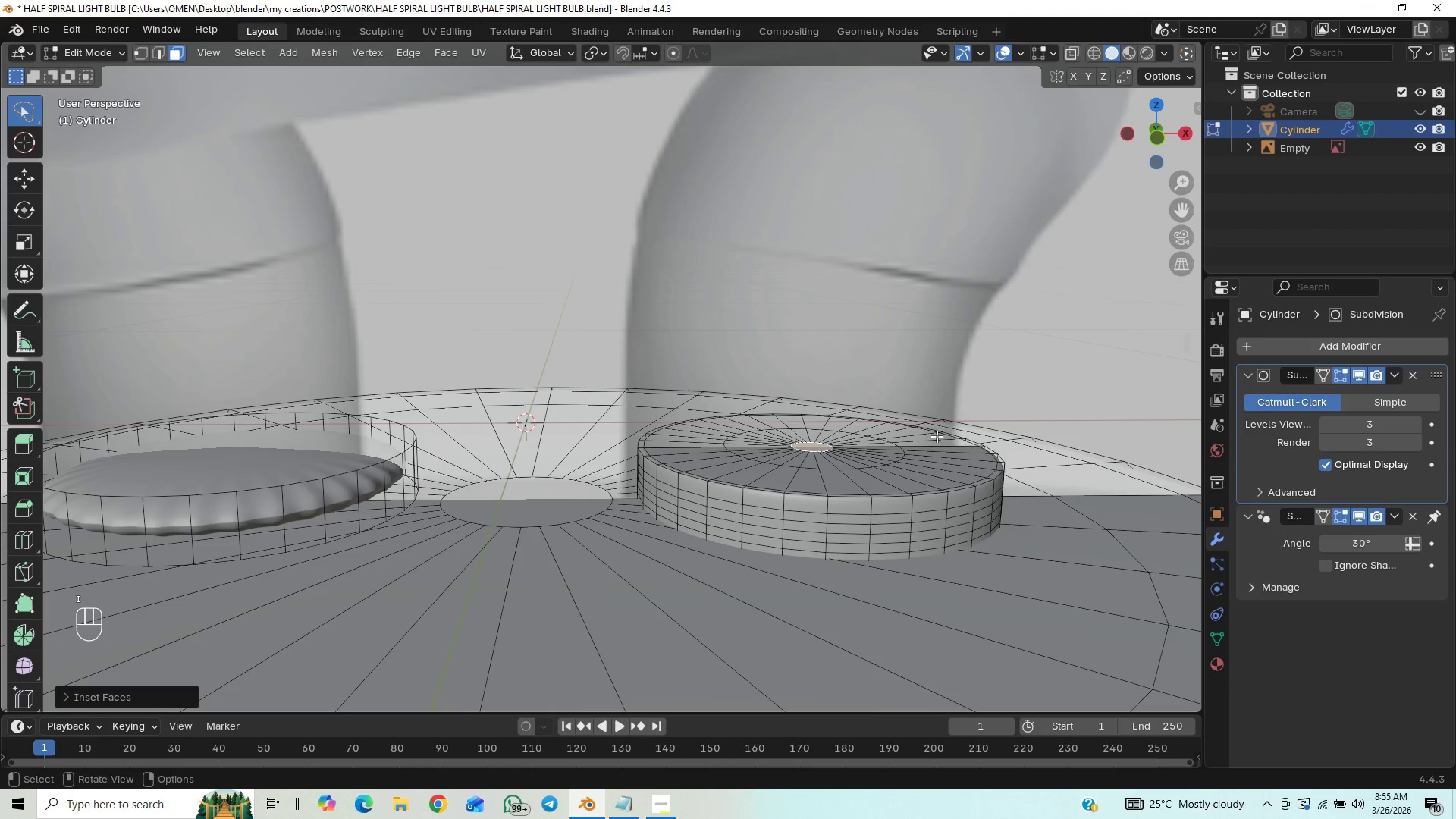 
key(Control+S)
 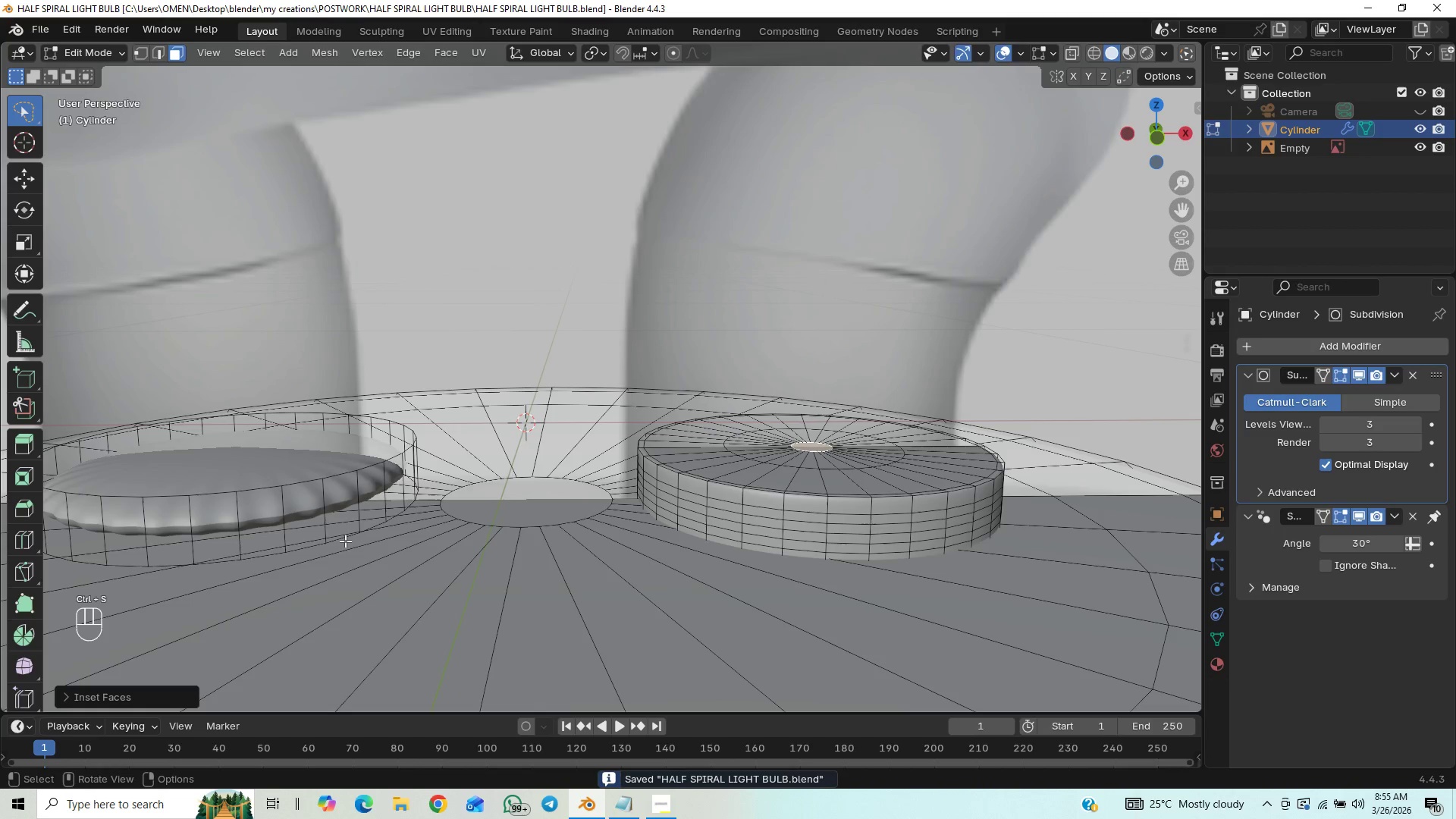 
key(Control+R)
 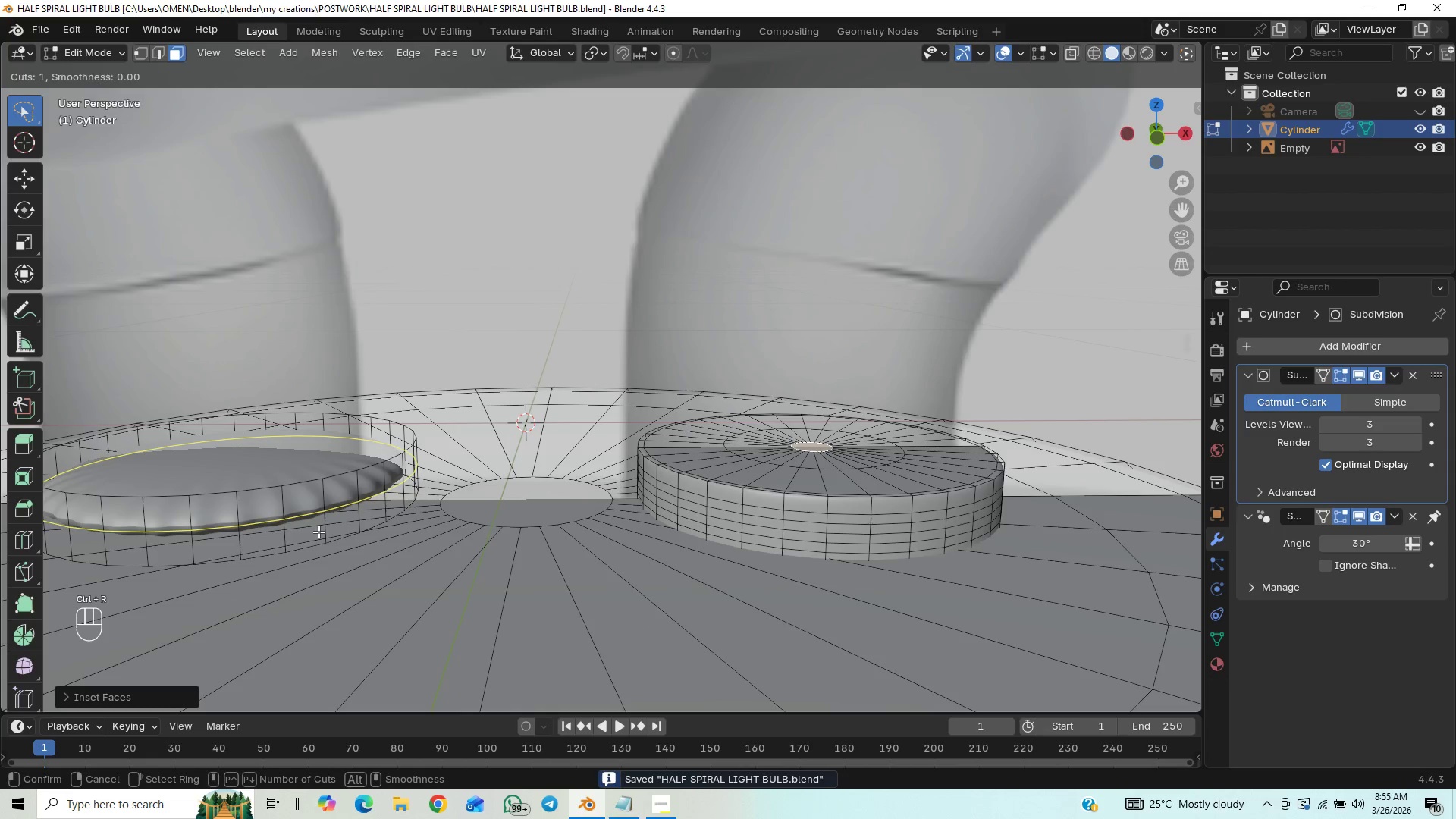 
scroll: coordinate [318, 532], scroll_direction: up, amount: 3.0
 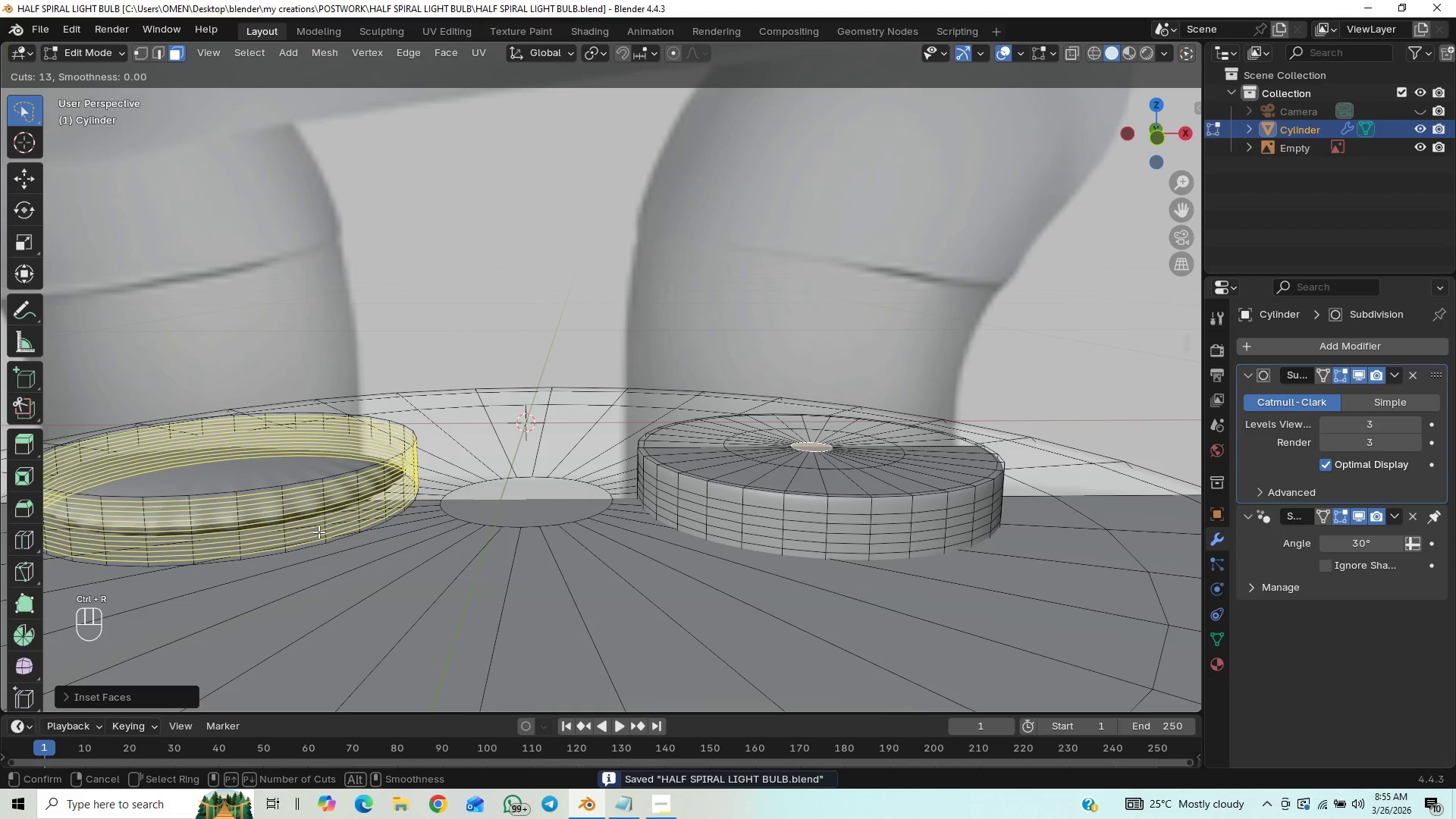 
scroll: coordinate [318, 532], scroll_direction: down, amount: 8.0
 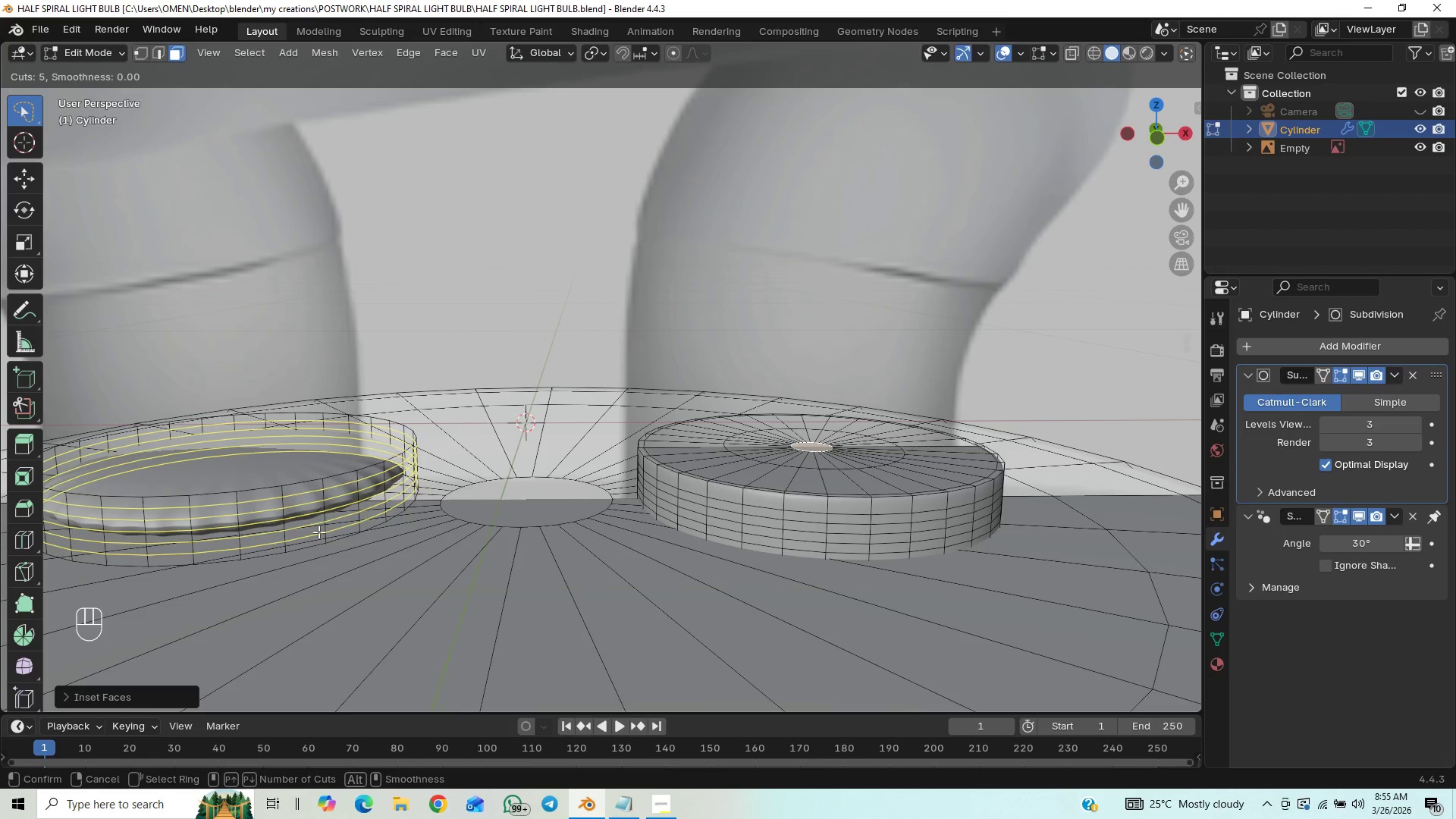 
scroll: coordinate [318, 532], scroll_direction: up, amount: 1.0
 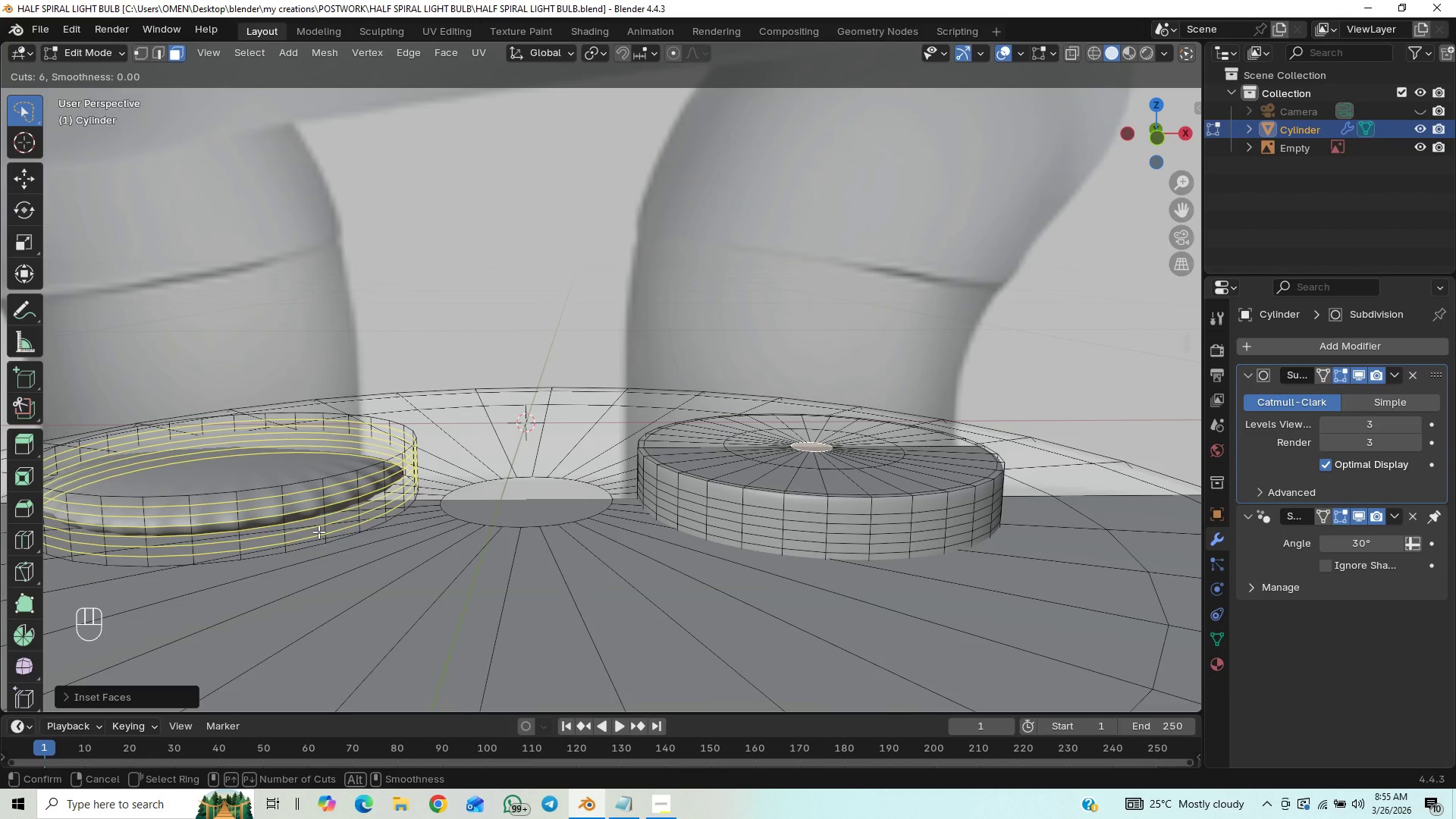 
left_click([318, 532])
 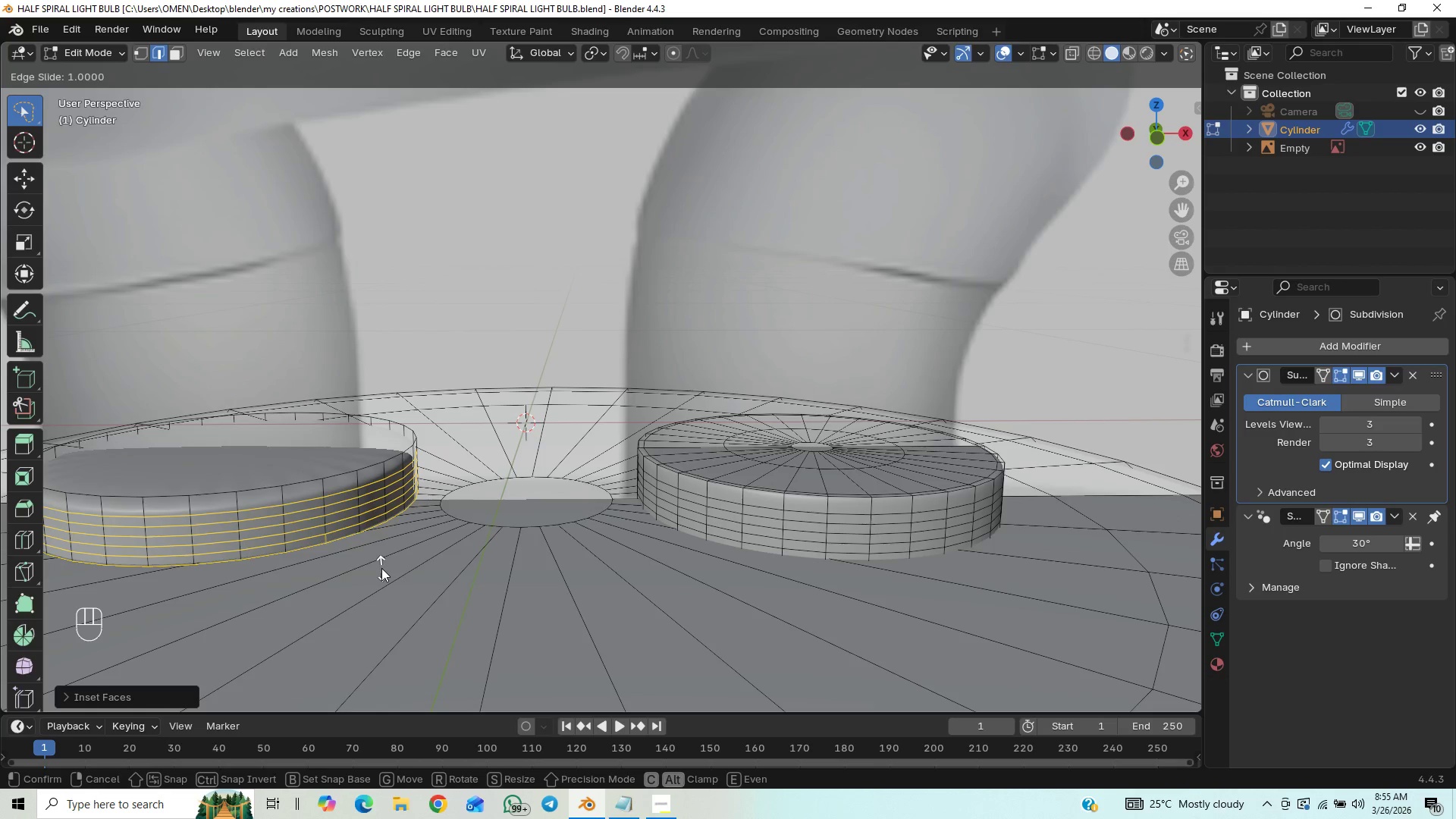 
hold_key(key=ShiftLeft, duration=1.5)
 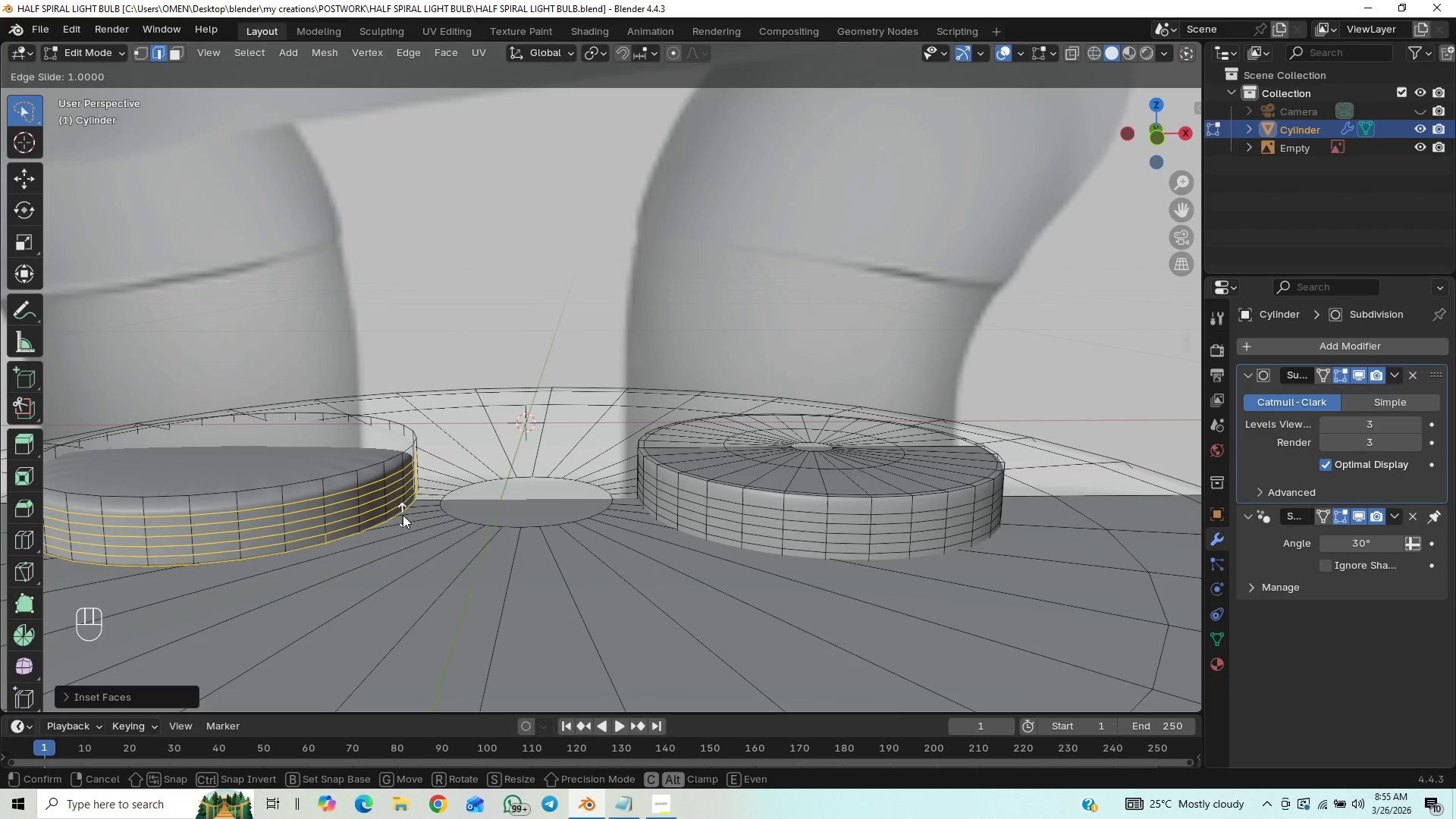 
hold_key(key=ShiftLeft, duration=0.44)
 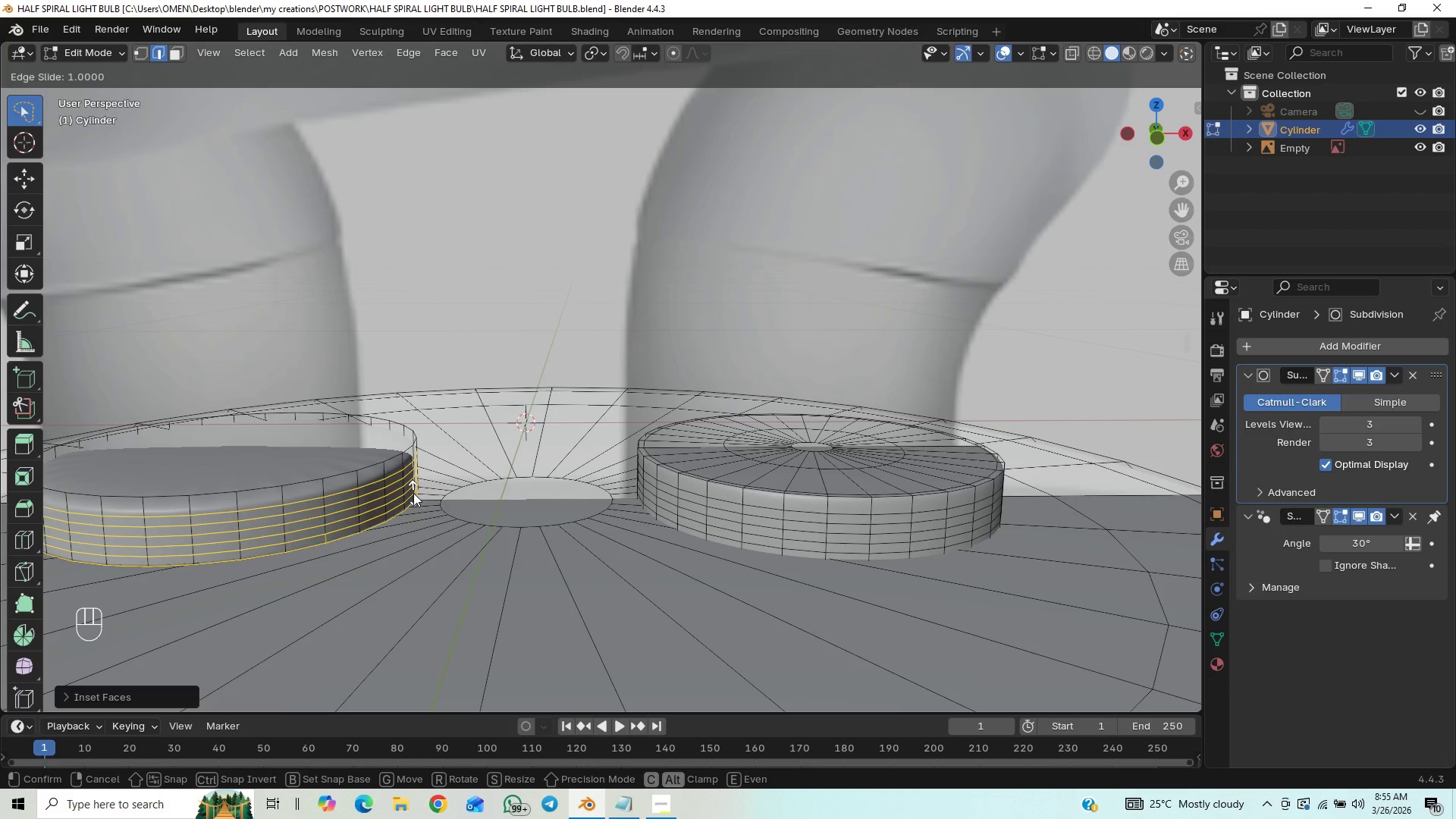 
right_click([413, 493])
 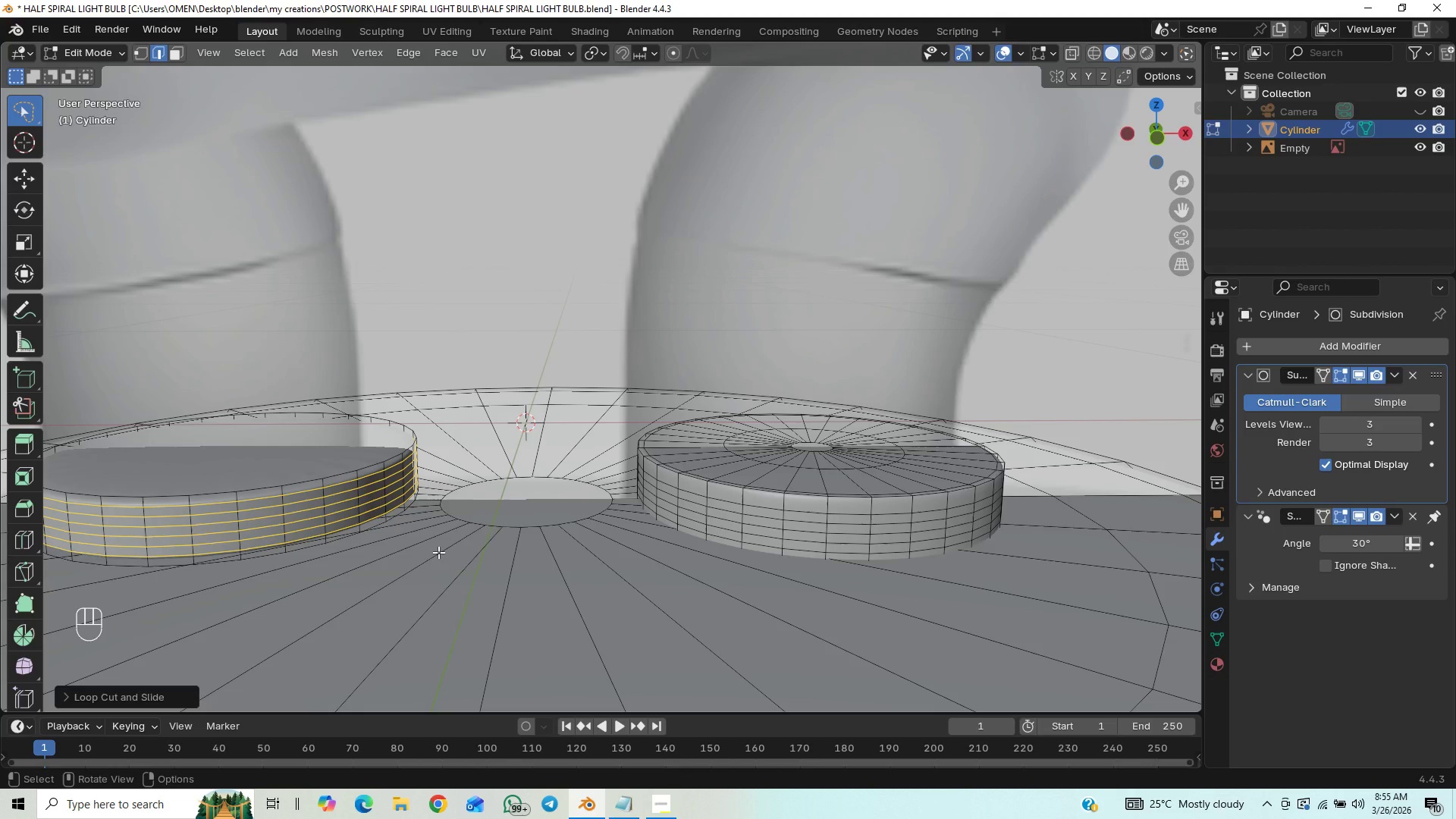 
type(gz)
 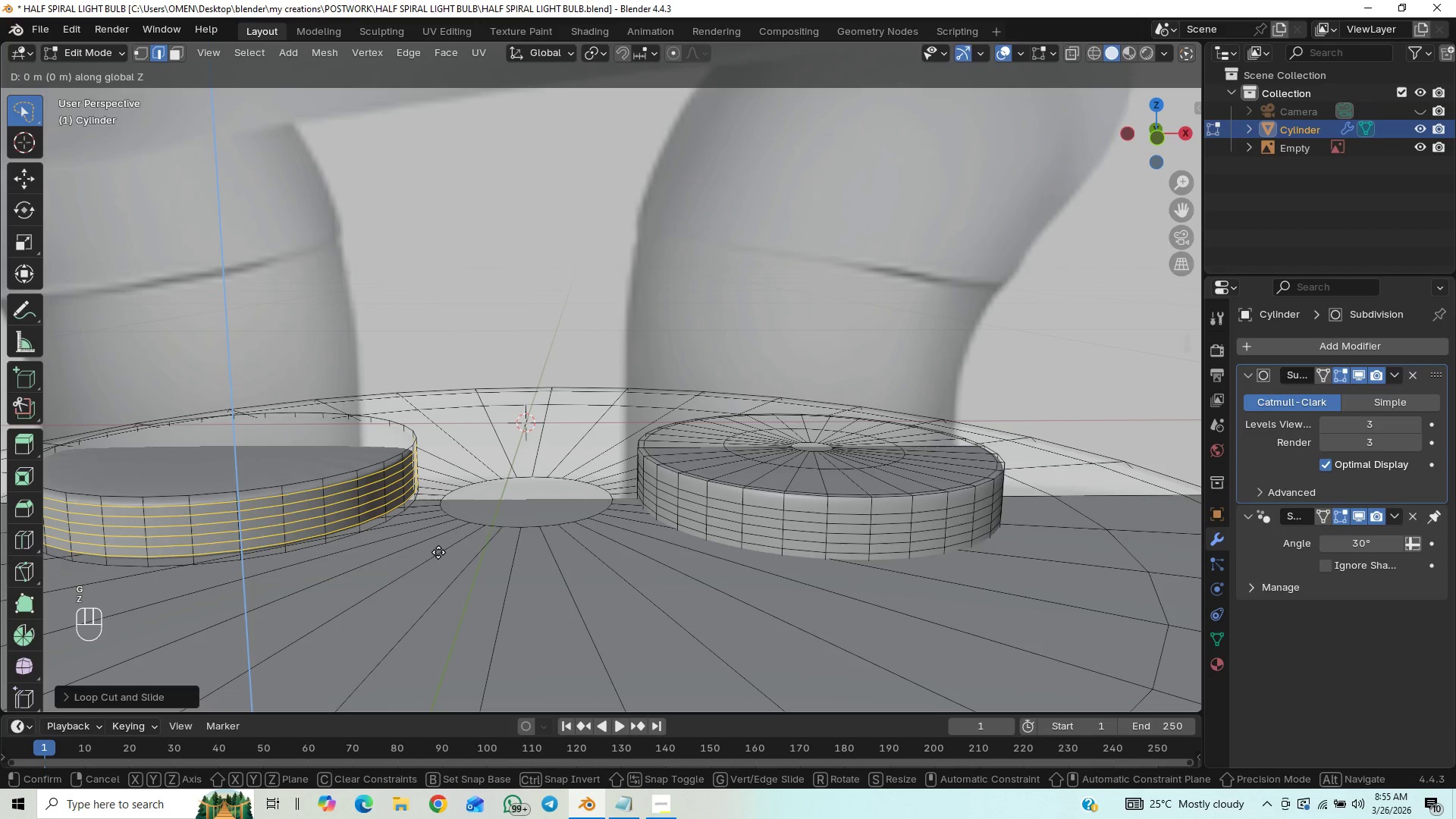 
hold_key(key=ShiftLeft, duration=1.52)
 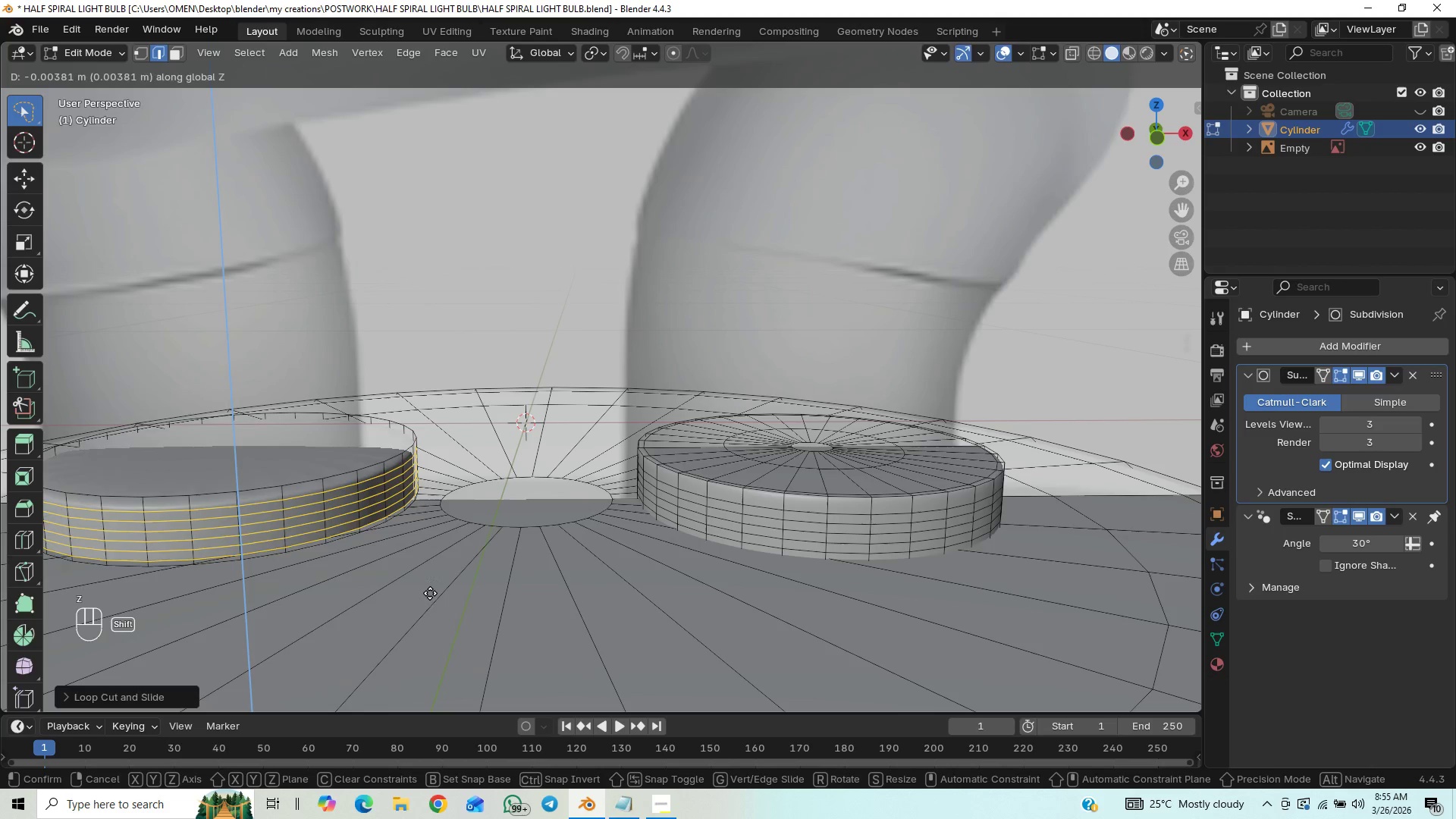 
hold_key(key=ShiftLeft, duration=1.51)
 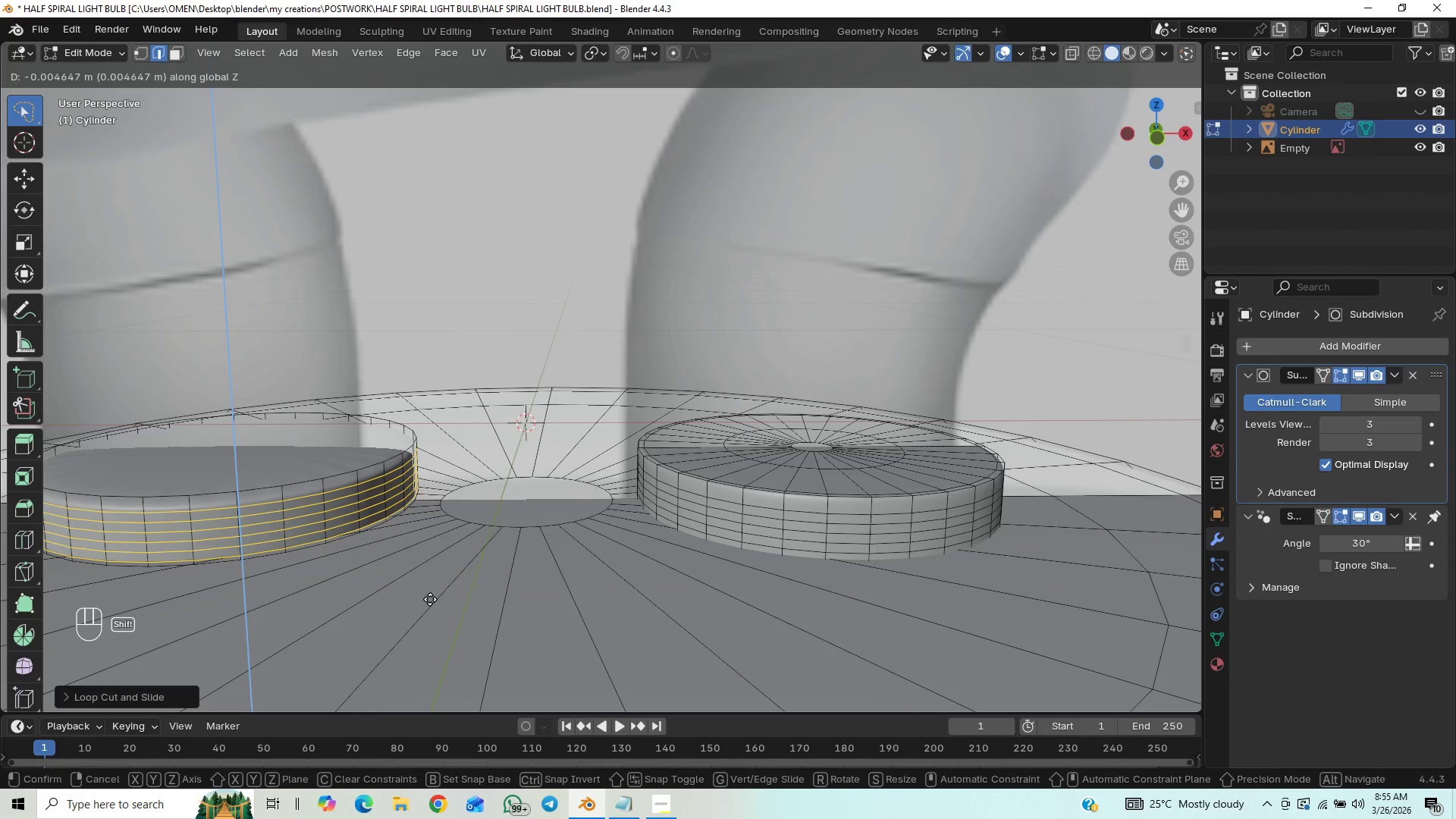 
hold_key(key=ShiftLeft, duration=1.5)
 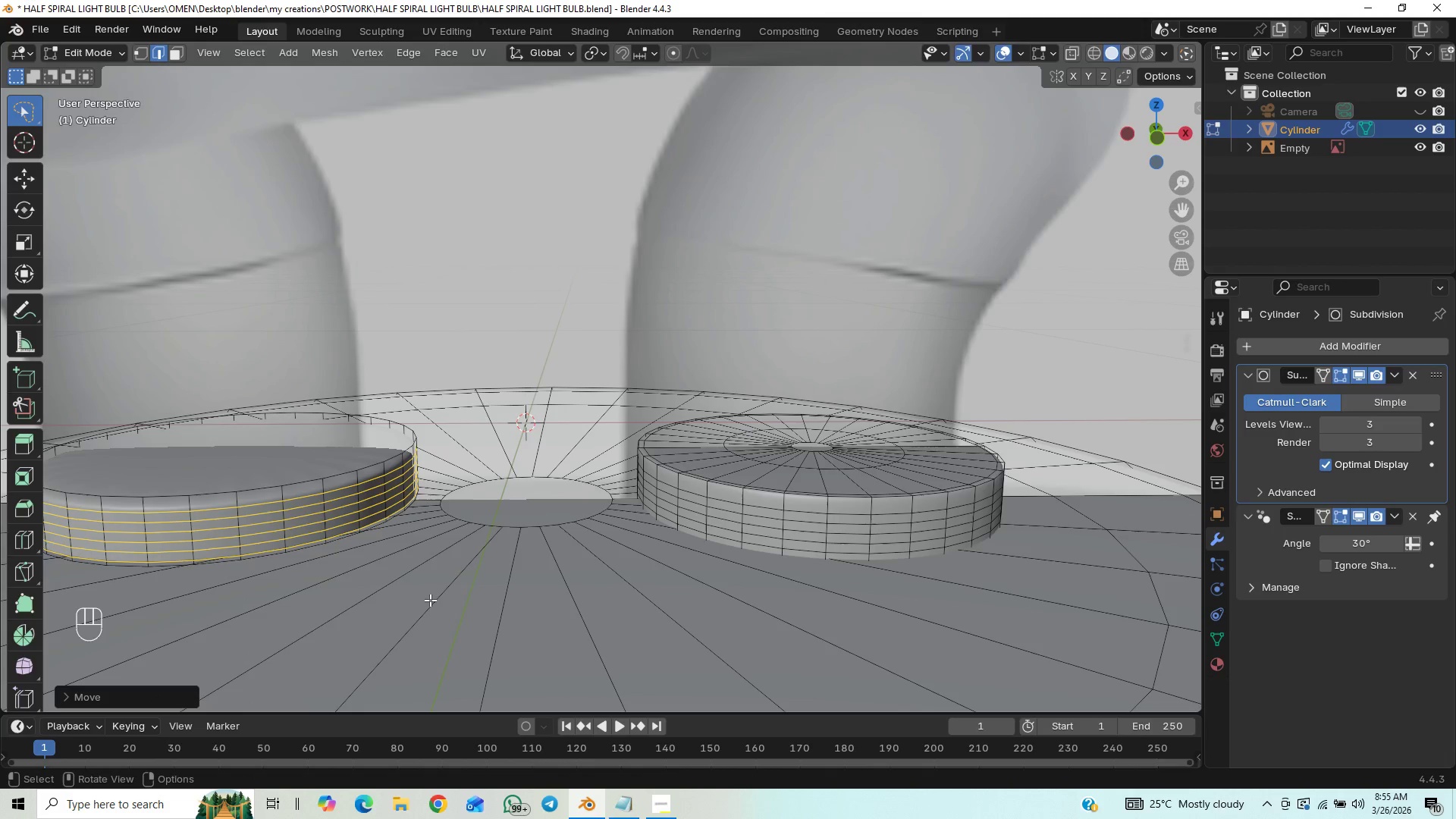 
hold_key(key=ShiftLeft, duration=0.55)
left_click([430, 599])
 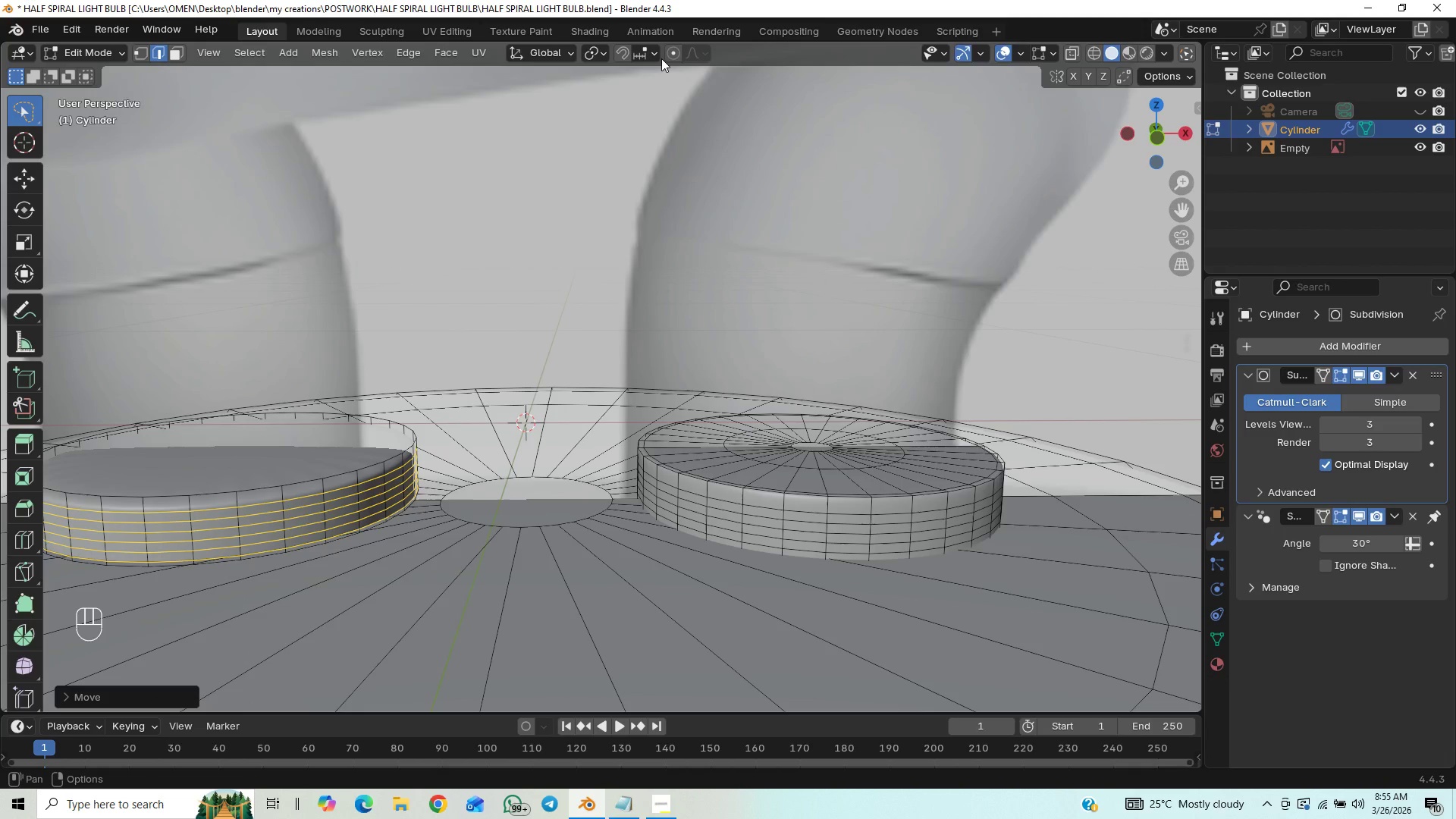 
left_click([652, 54])
 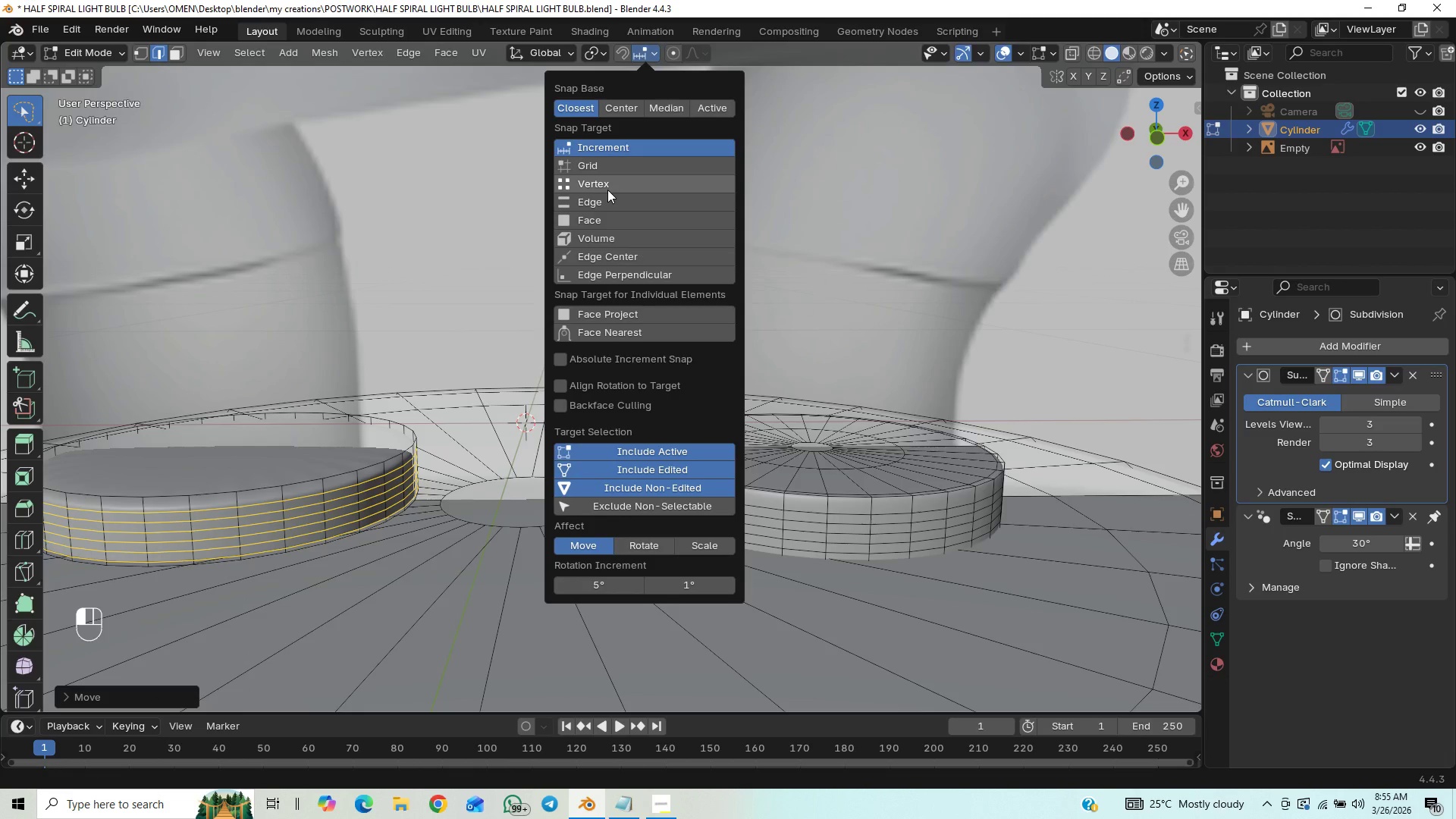 
left_click([614, 189])
 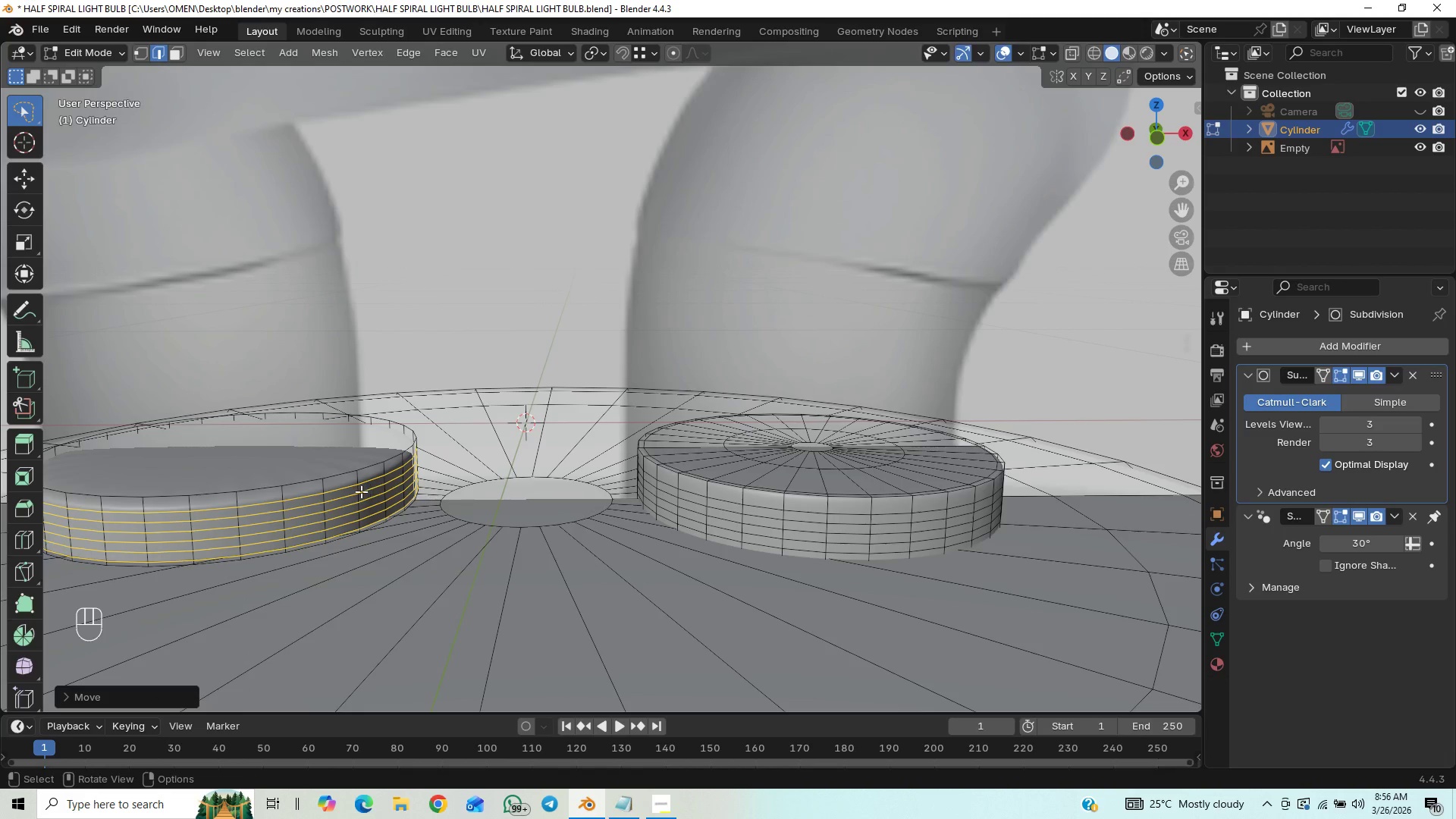 
key(L)
 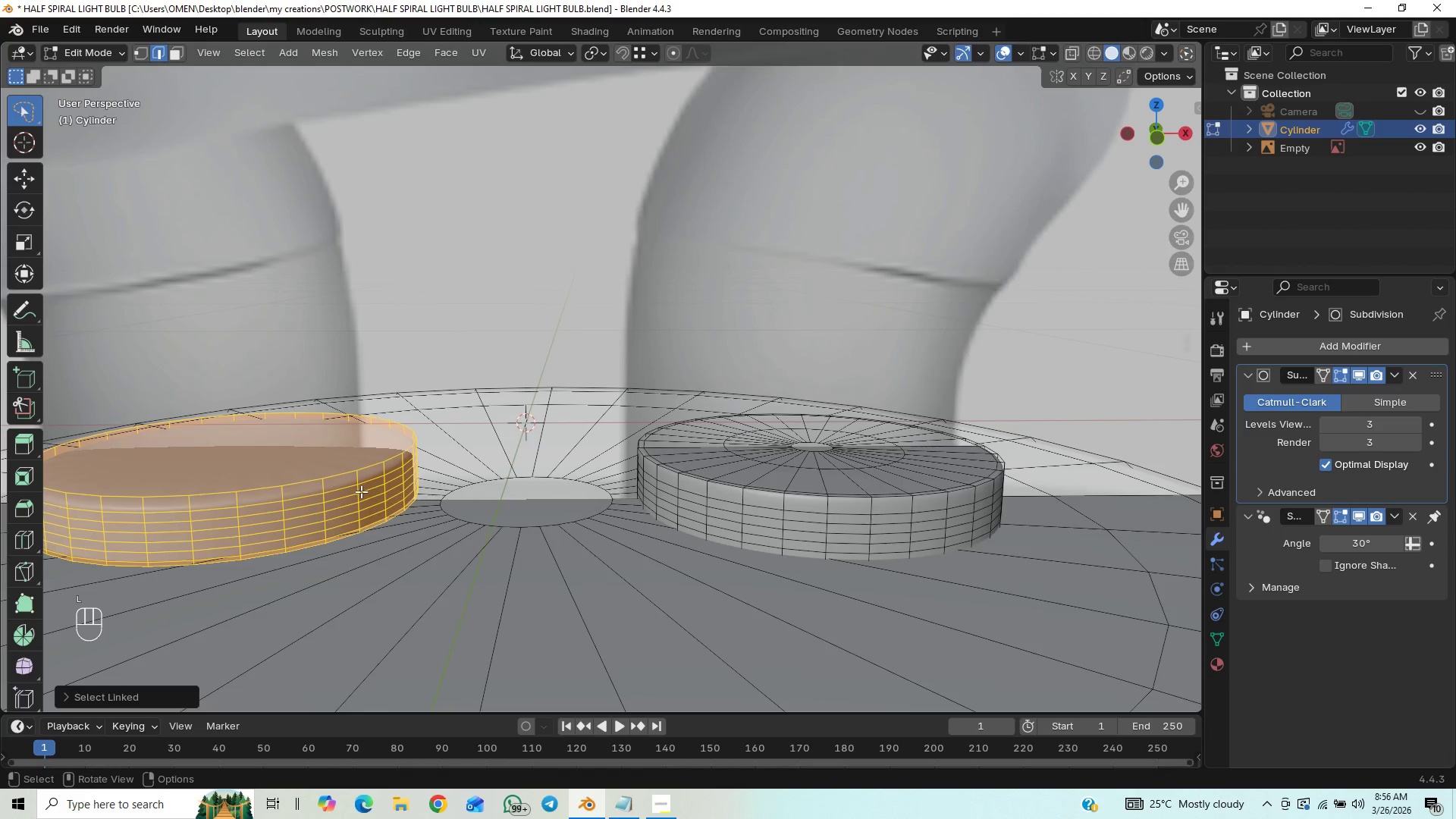 
key(End)
 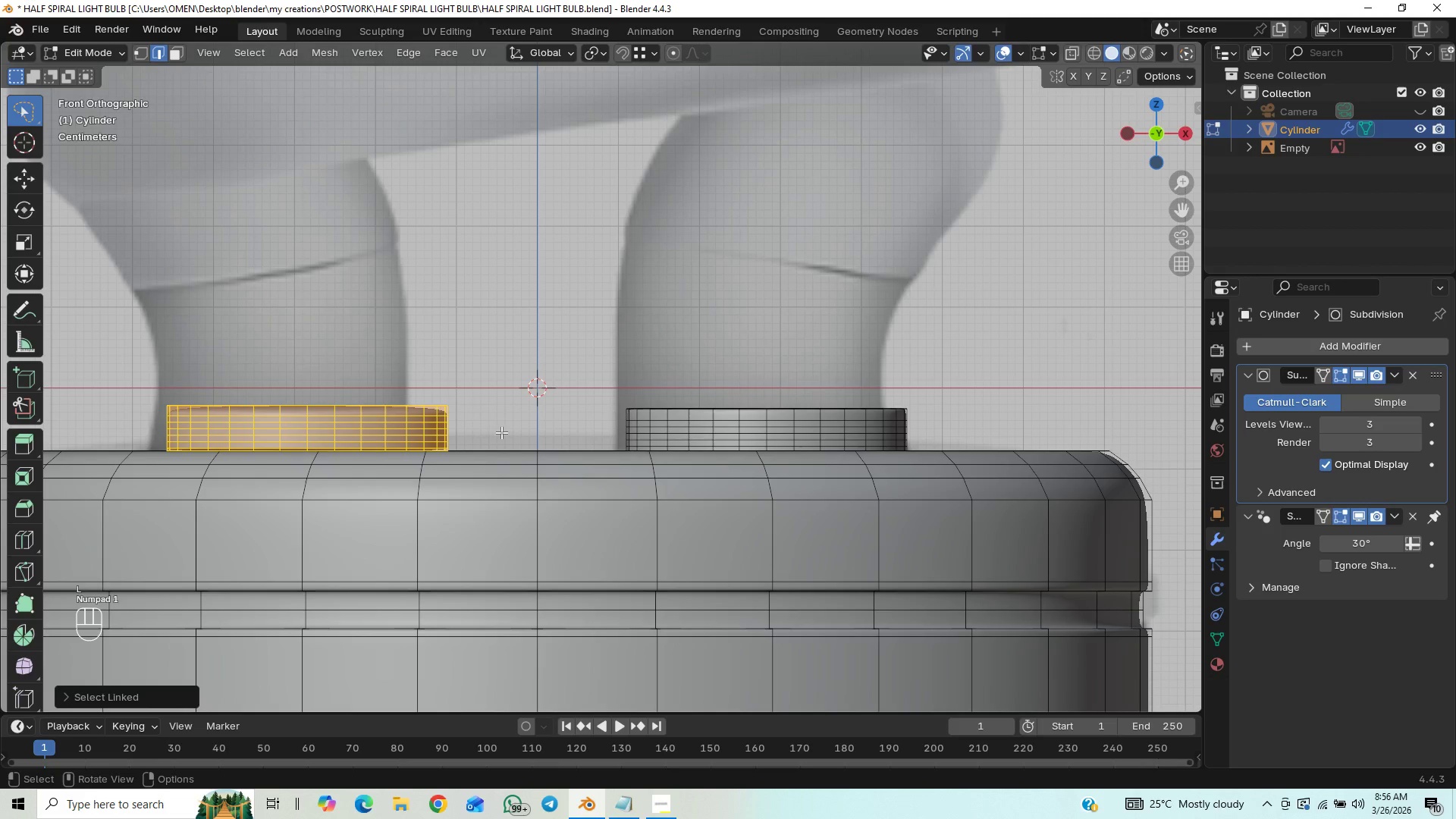 
type(gz)
 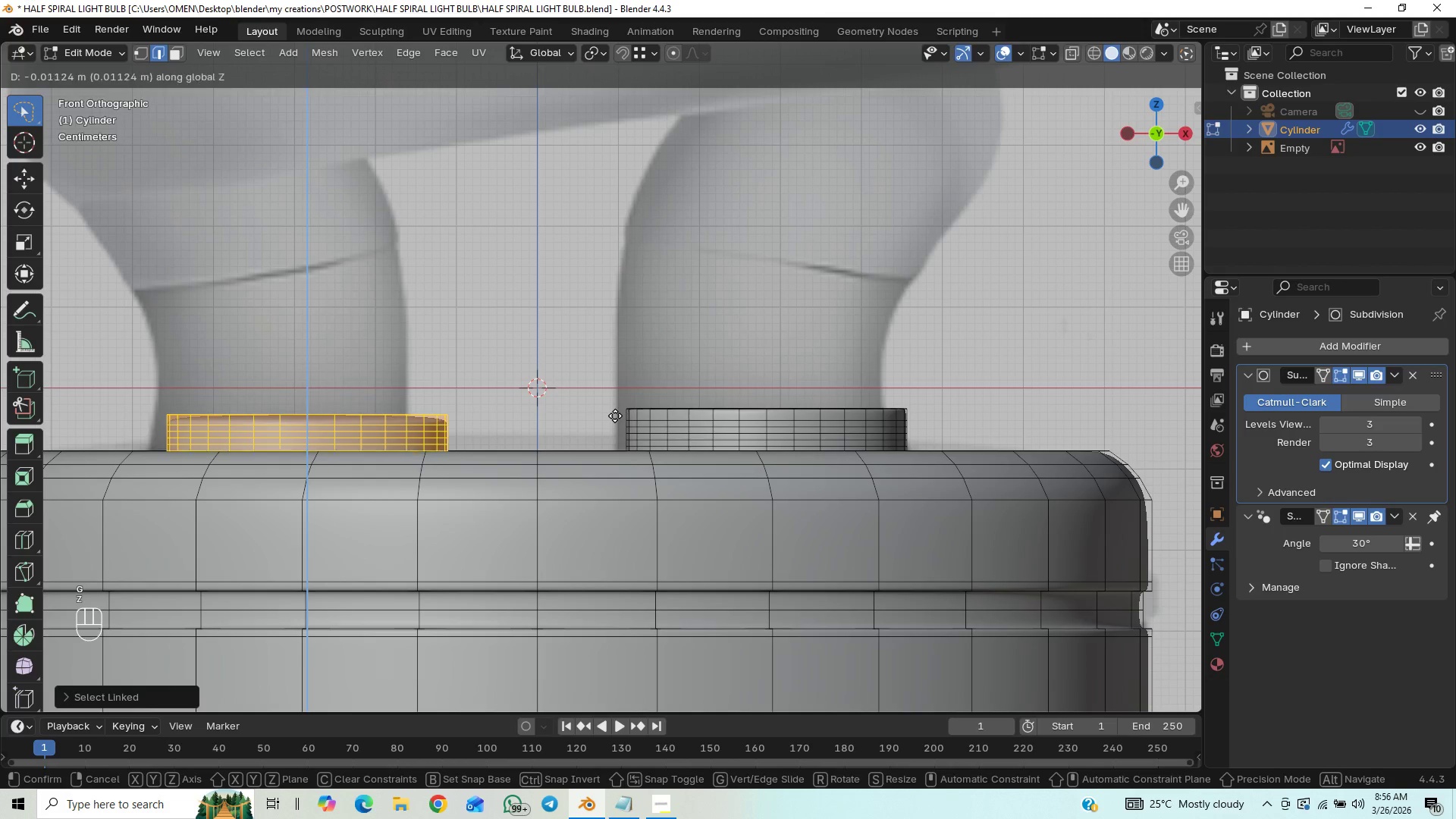 
hold_key(key=ControlLeft, duration=1.53)
 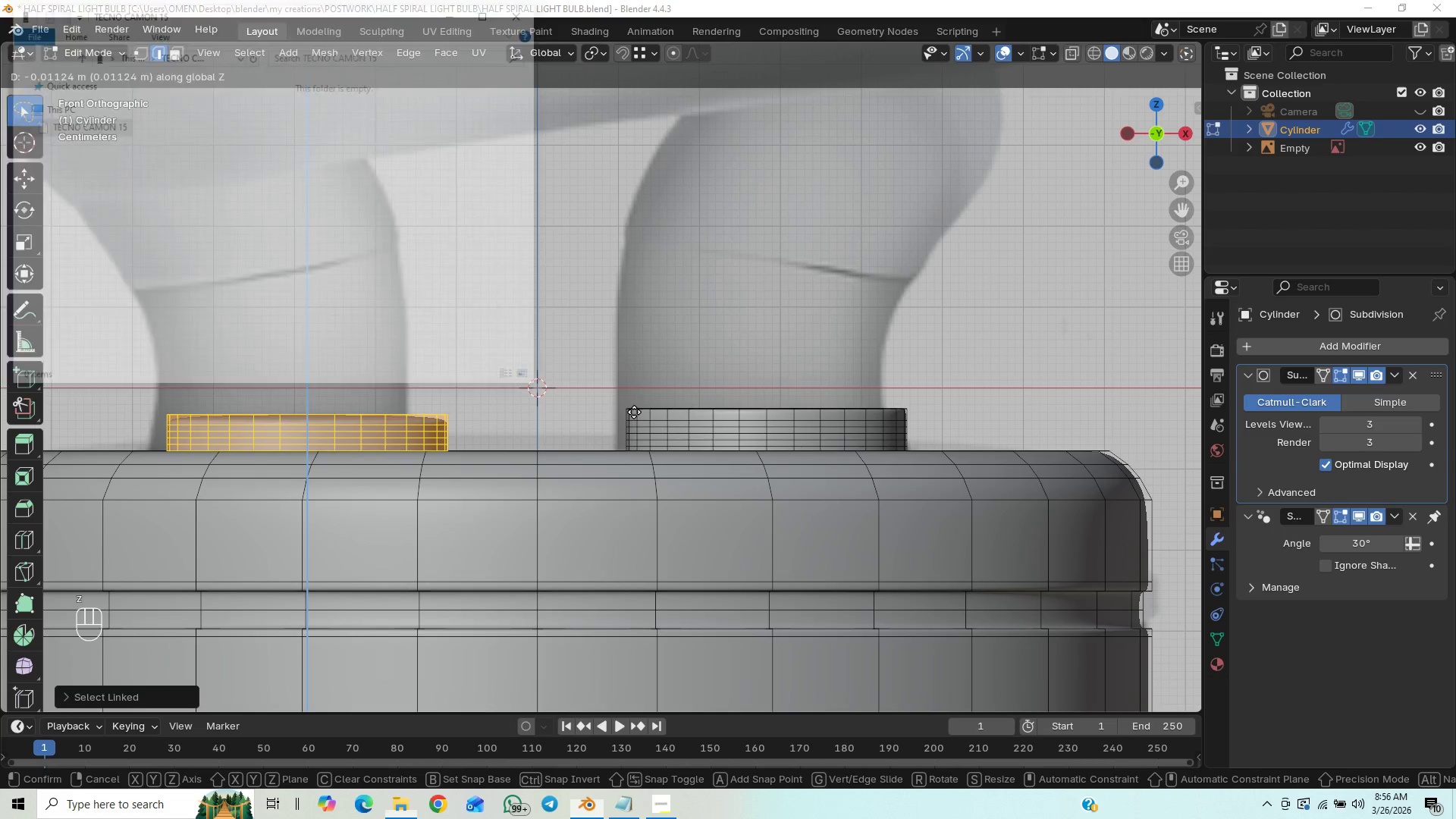 
hold_key(key=ControlLeft, duration=1.09)
 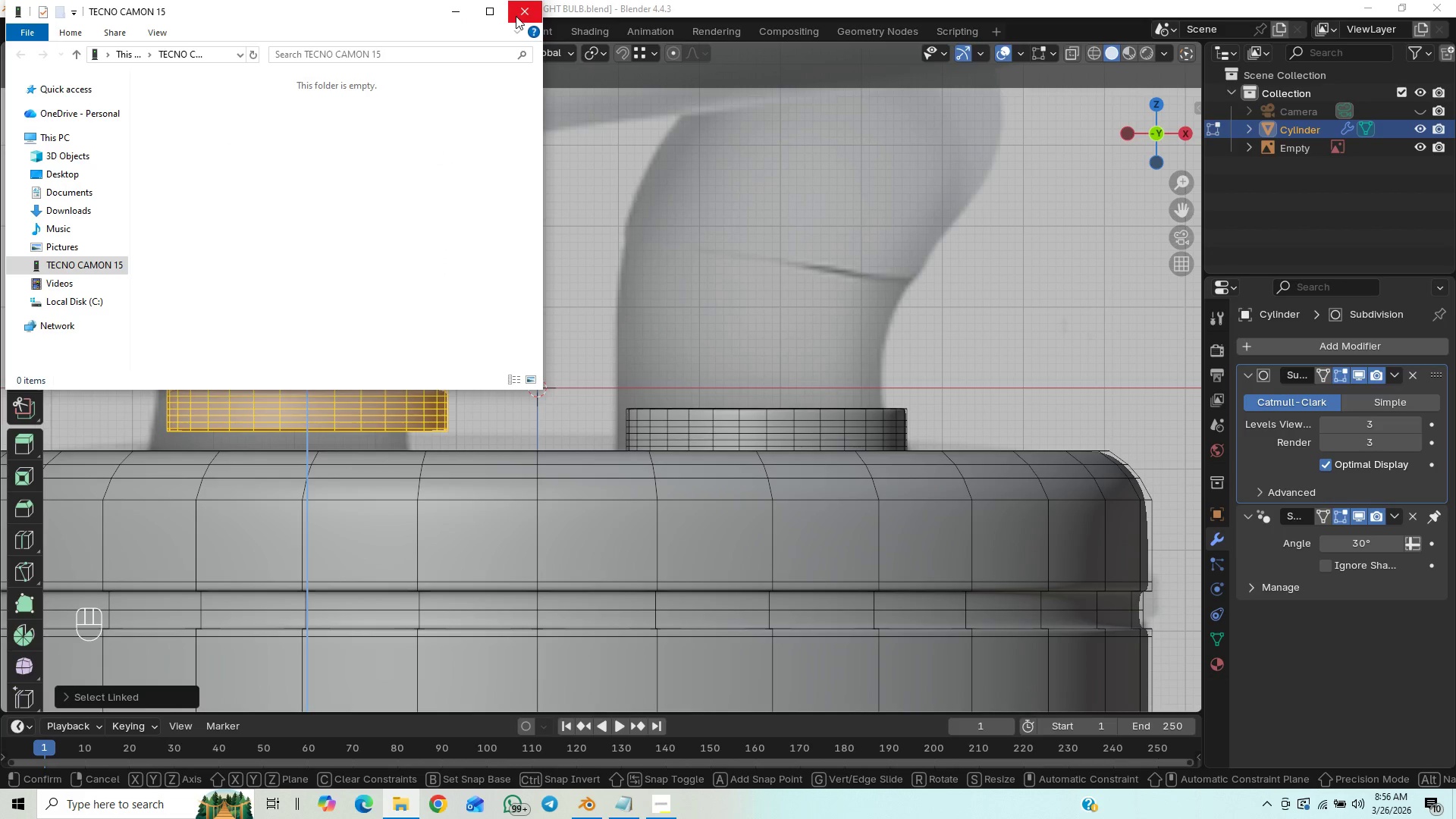 
left_click([522, 12])
 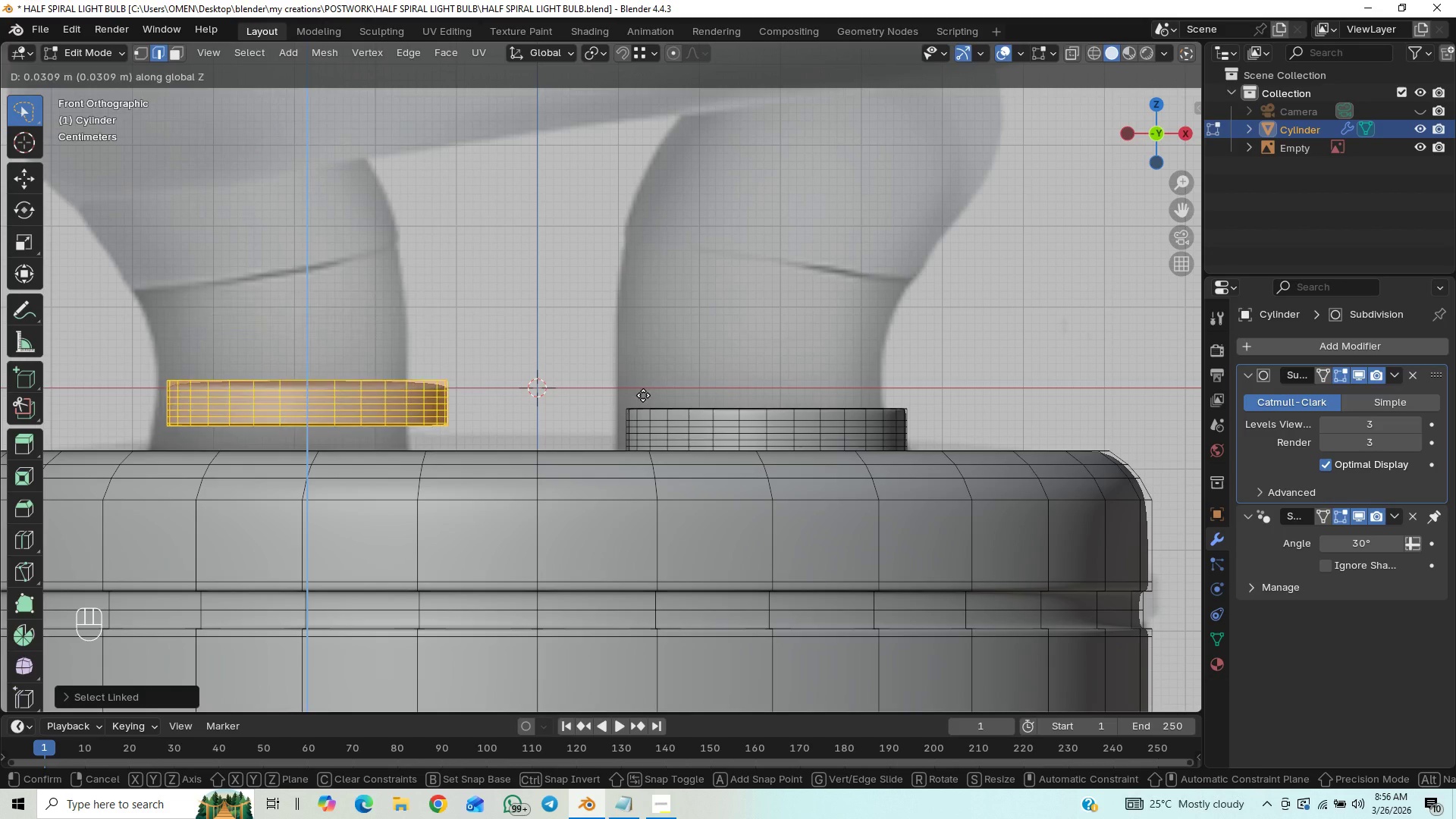 
hold_key(key=ControlLeft, duration=1.52)
 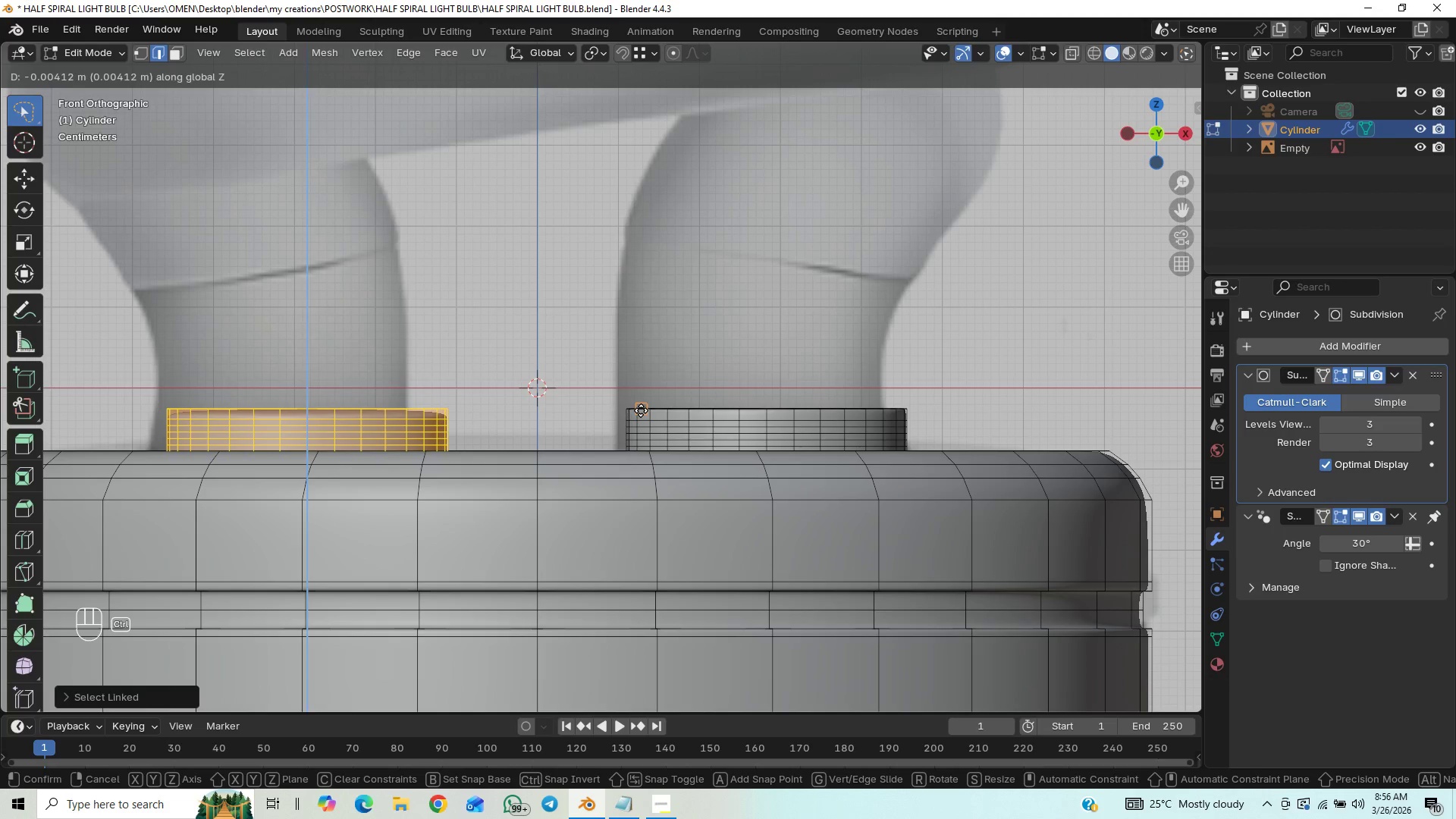 
hold_key(key=ControlLeft, duration=1.09)
left_click([641, 410])
 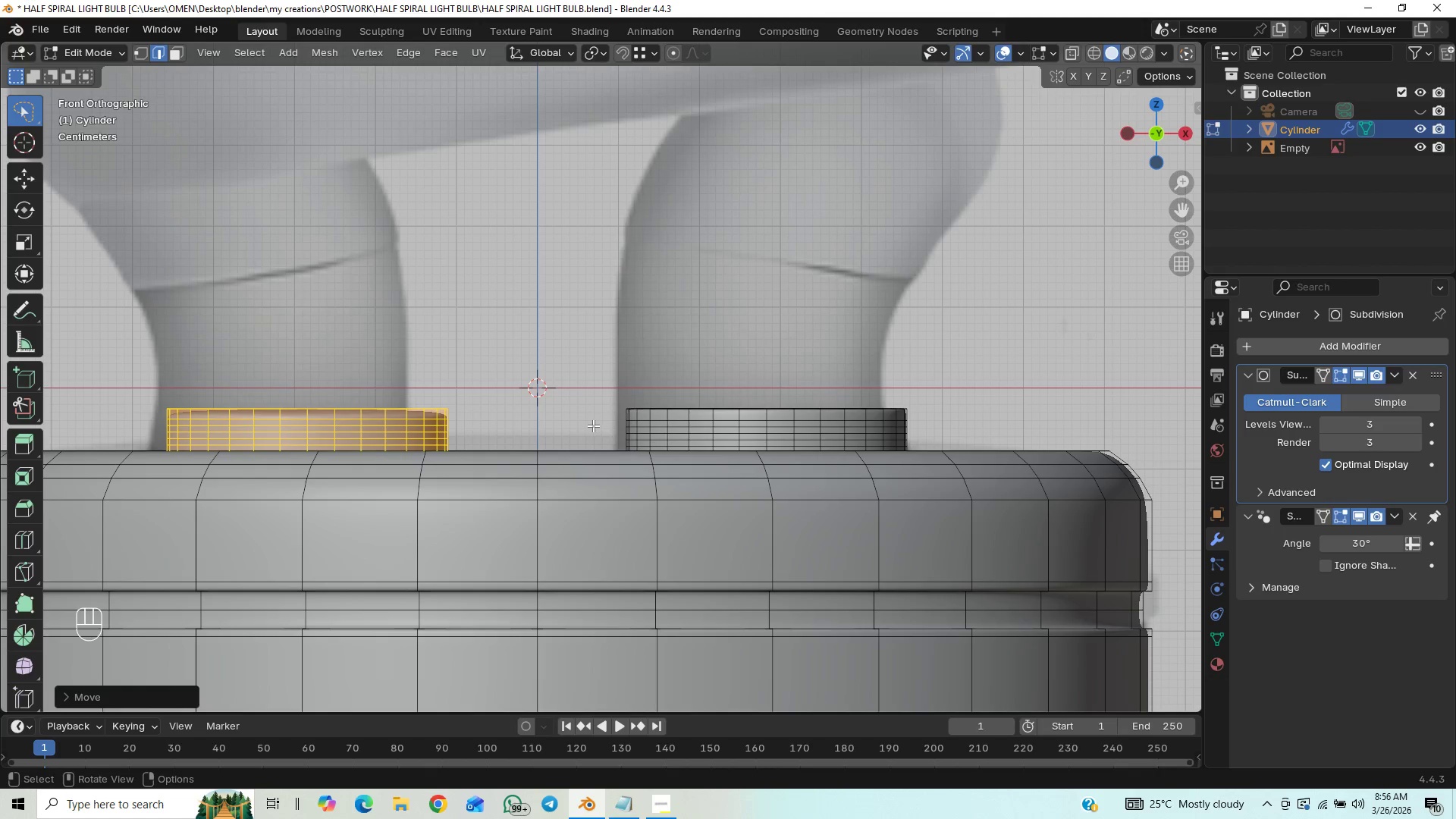 
key(Control+S)
 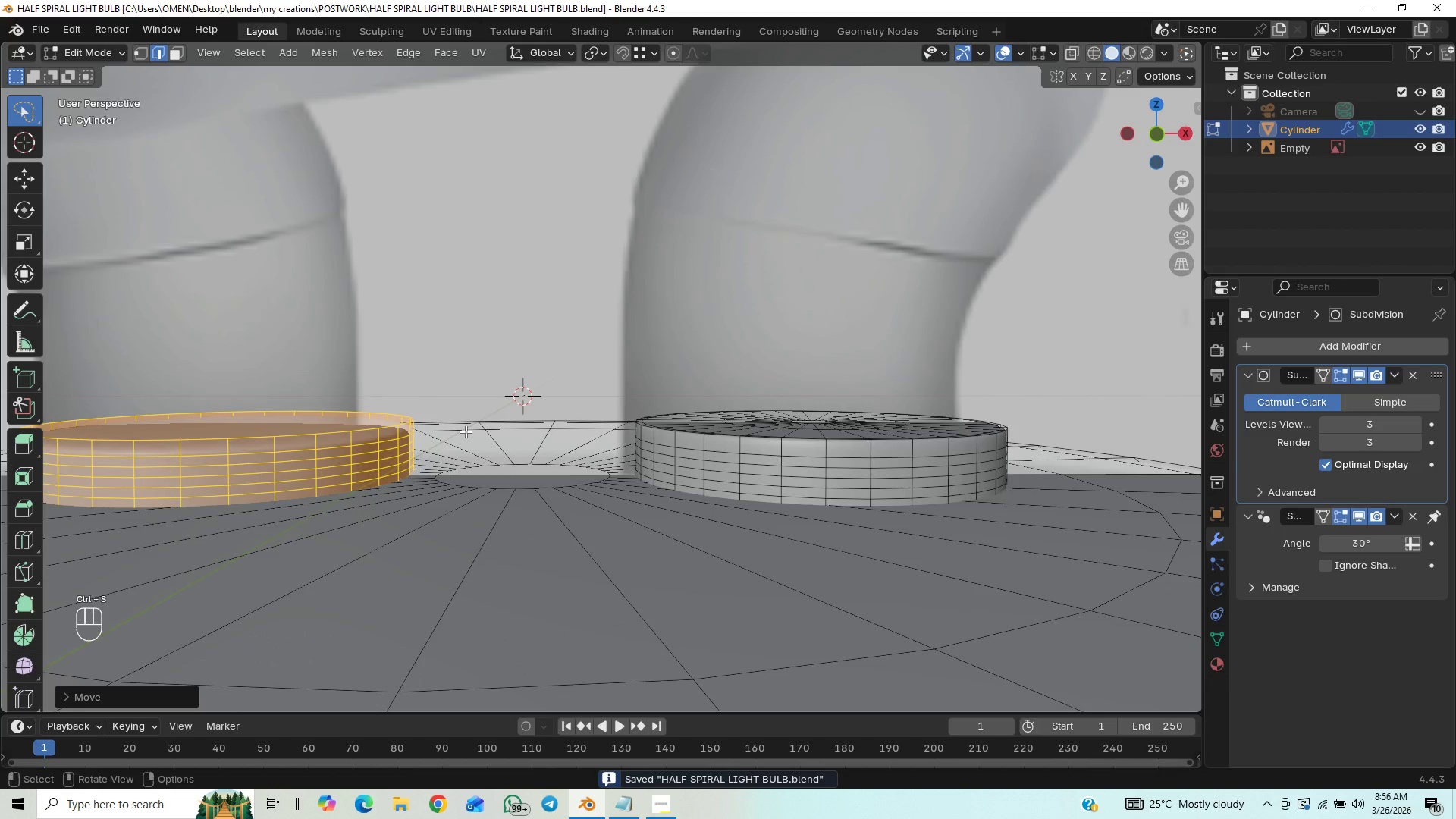 
key(Control+S)
 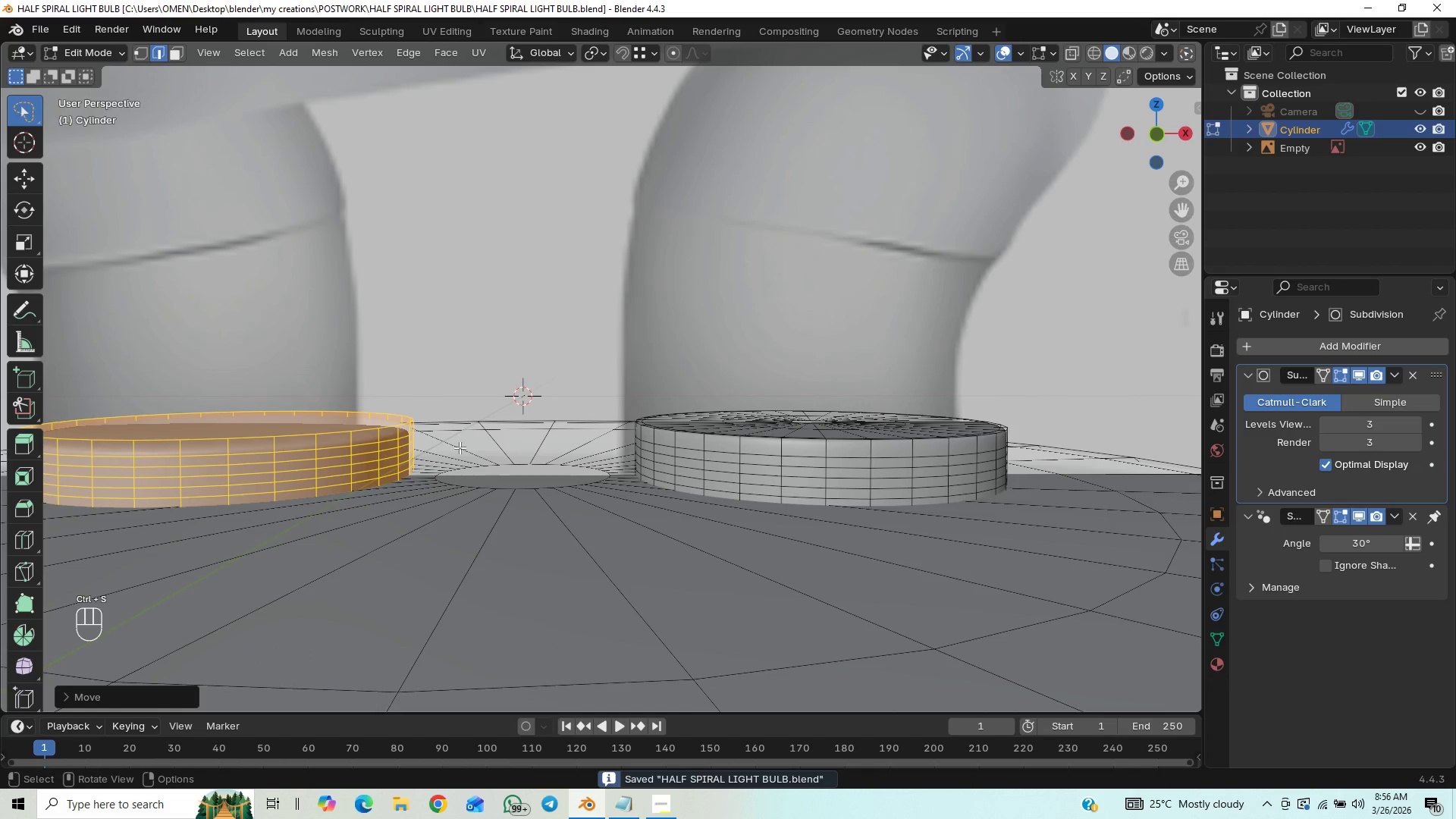 
hold_key(key=ShiftLeft, duration=0.61)
 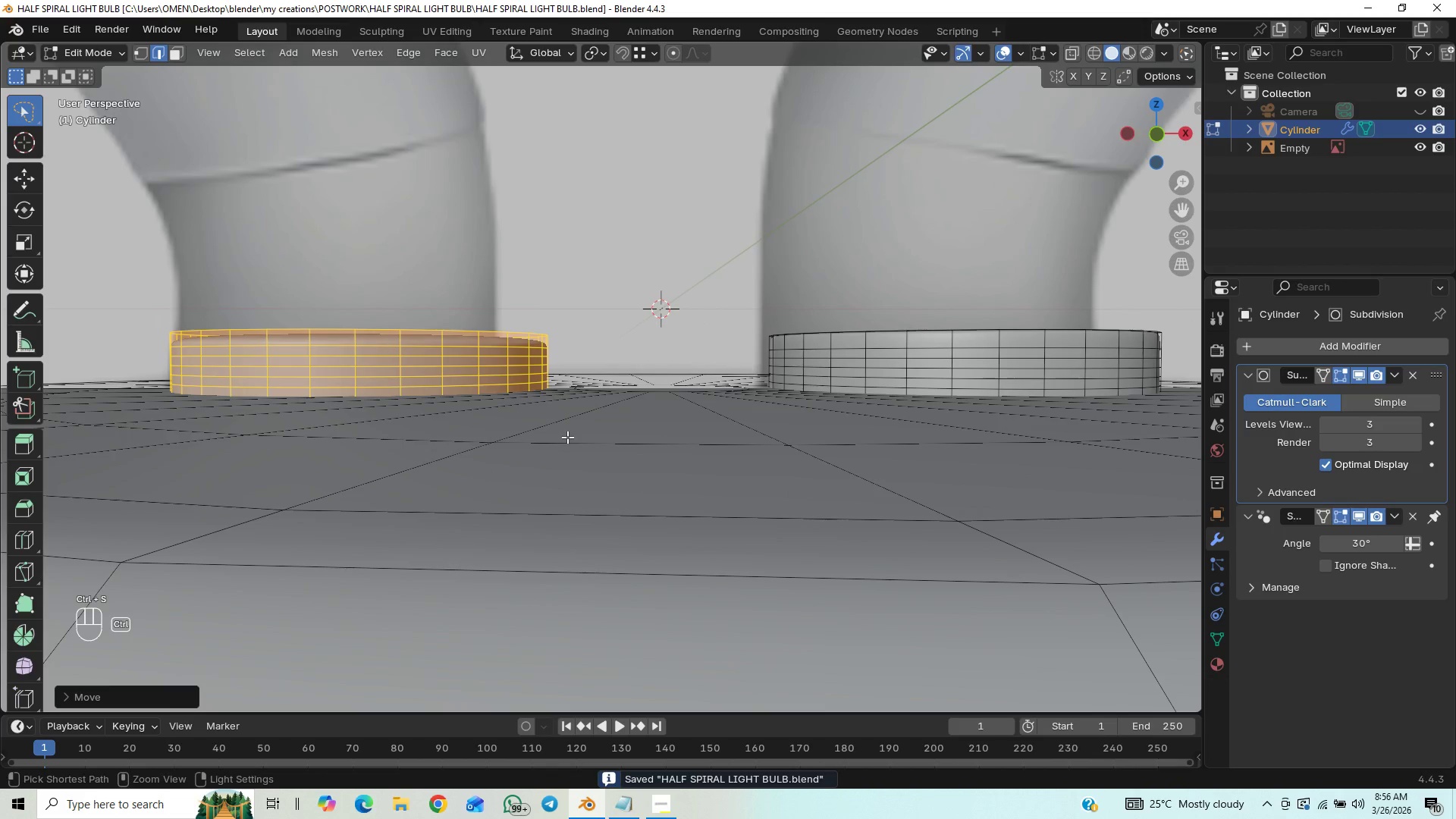 
hold_key(key=ControlLeft, duration=0.81)
 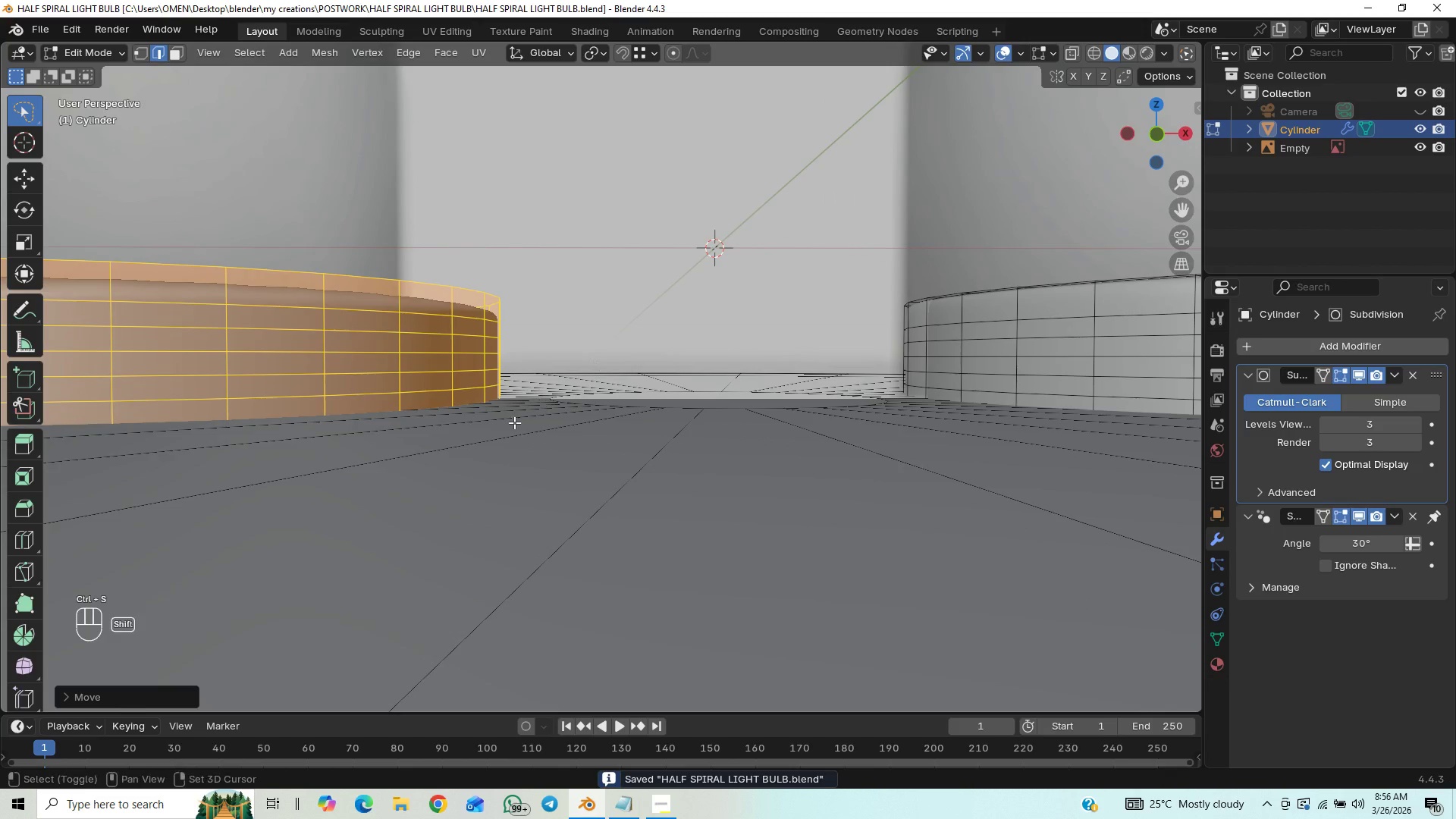 
hold_key(key=ShiftLeft, duration=1.5)
 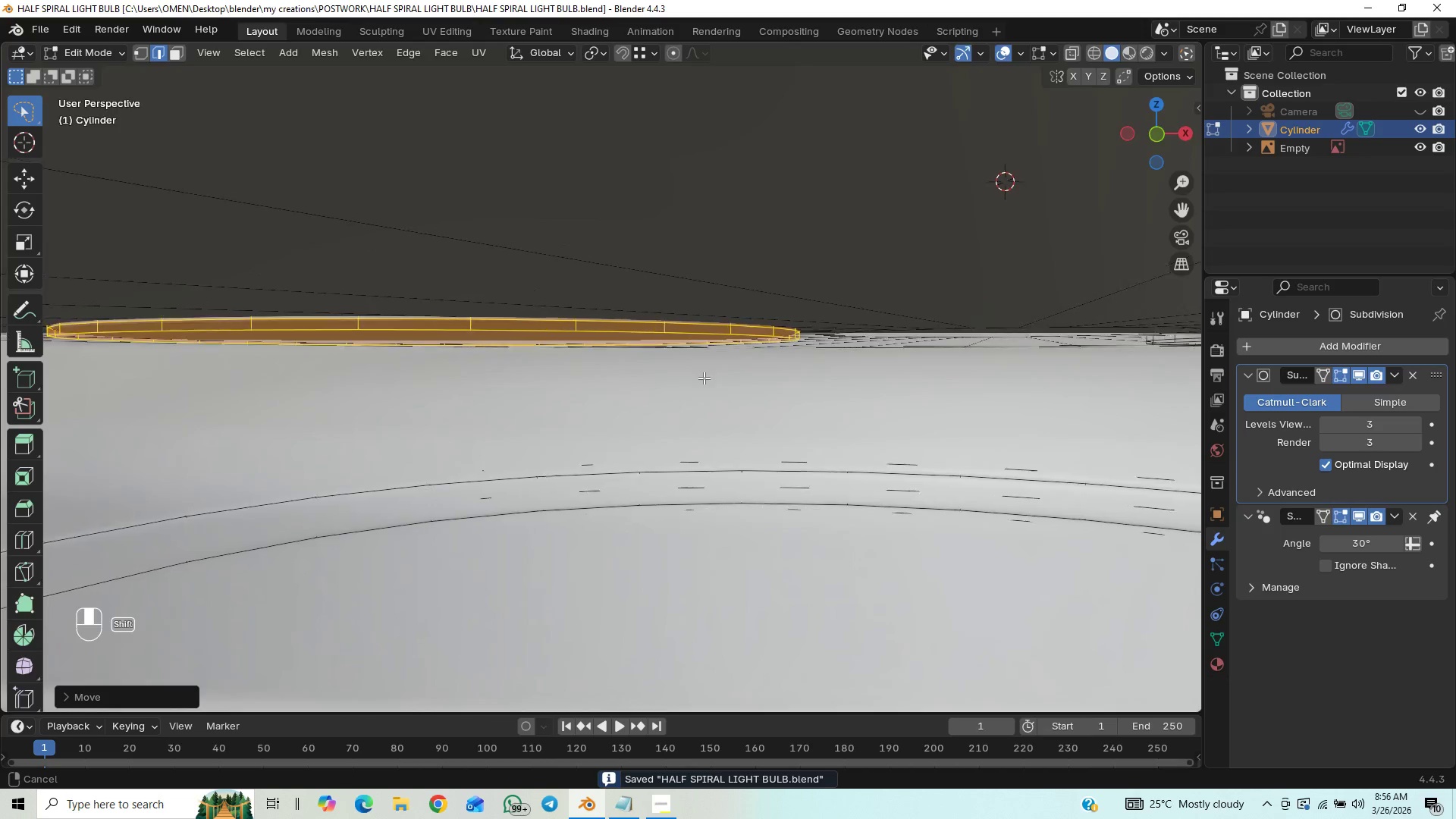 
hold_key(key=ShiftLeft, duration=1.06)
 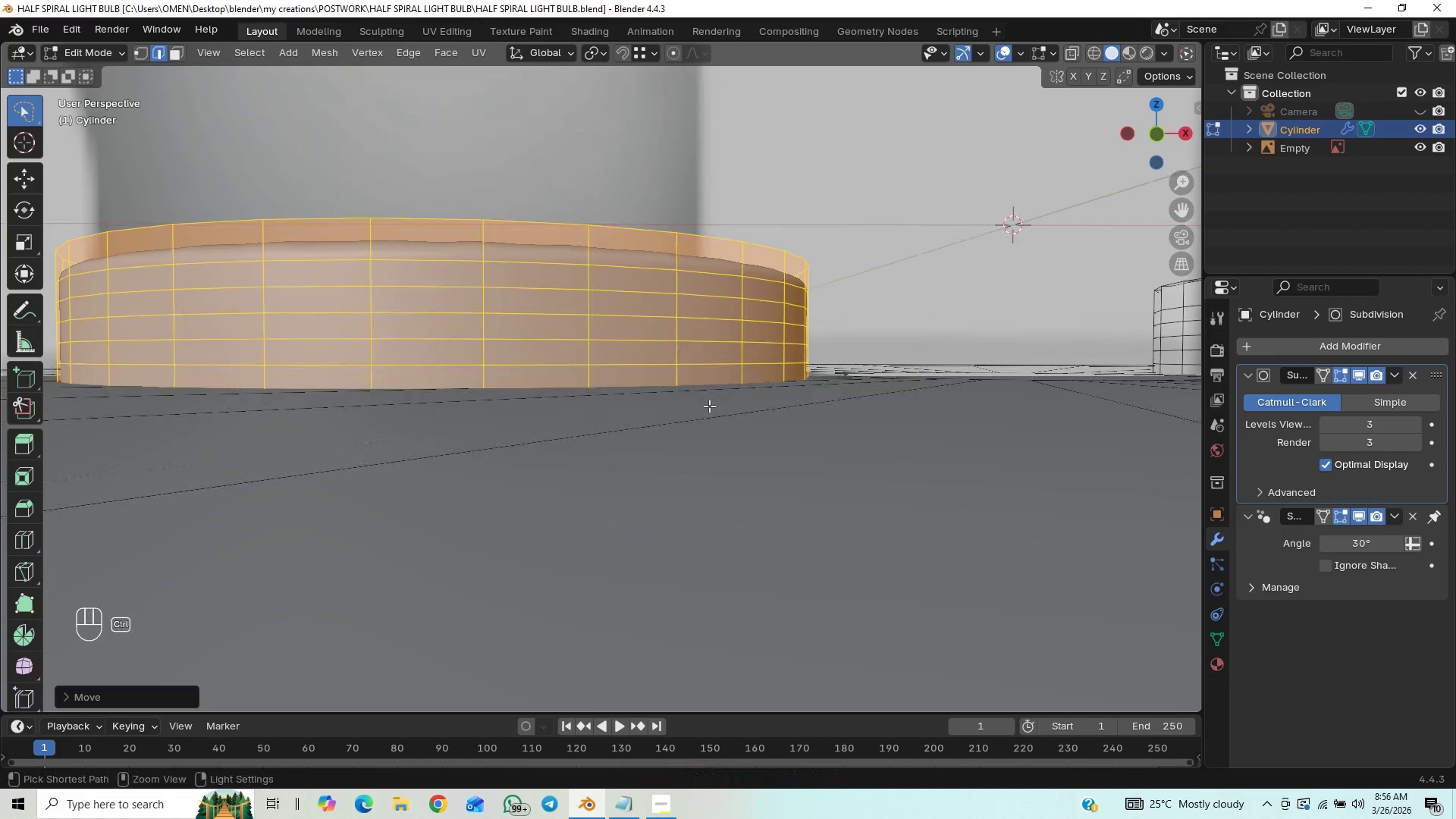 
hold_key(key=ControlLeft, duration=0.33)
 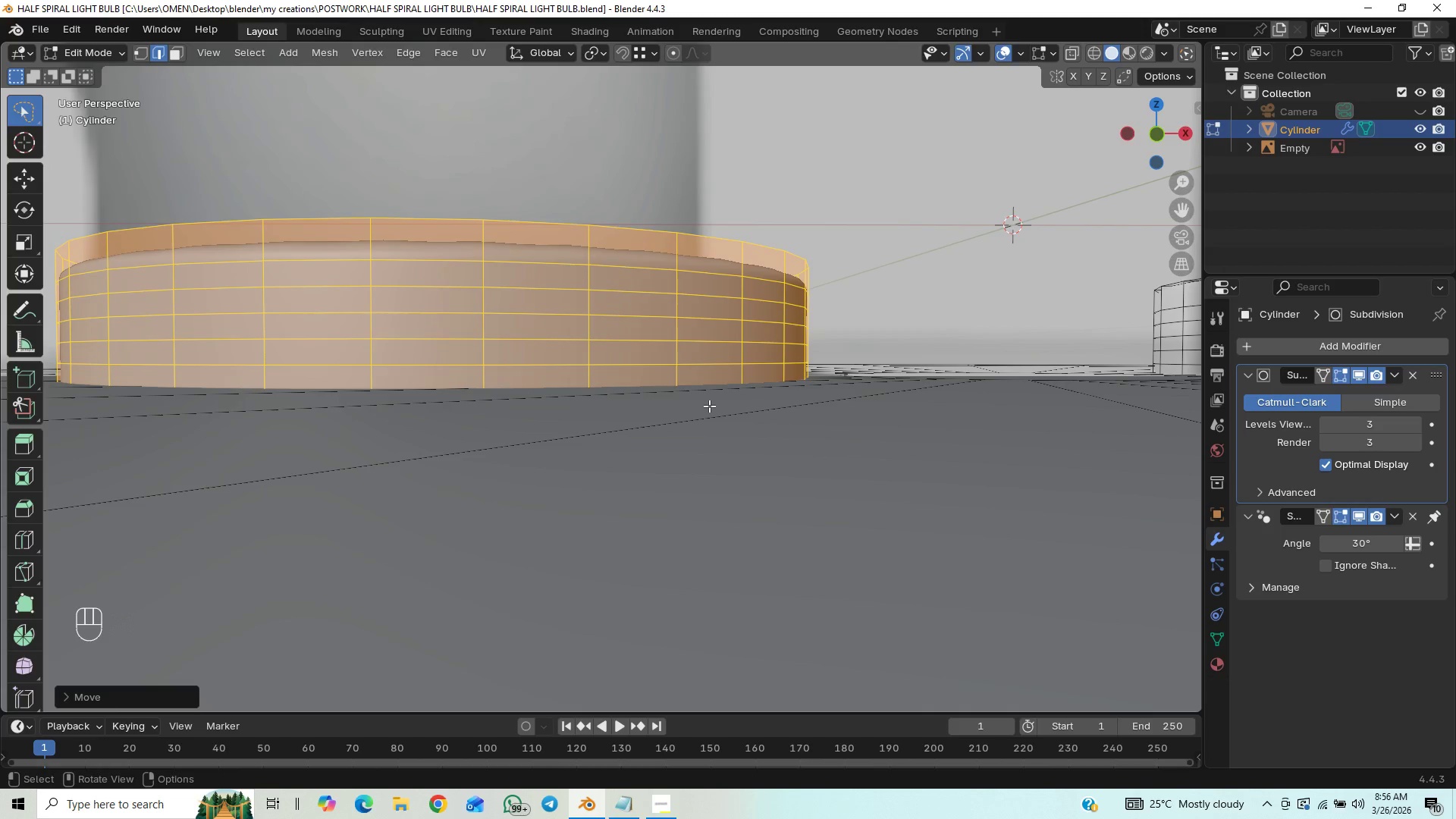 
key(Control+S)
 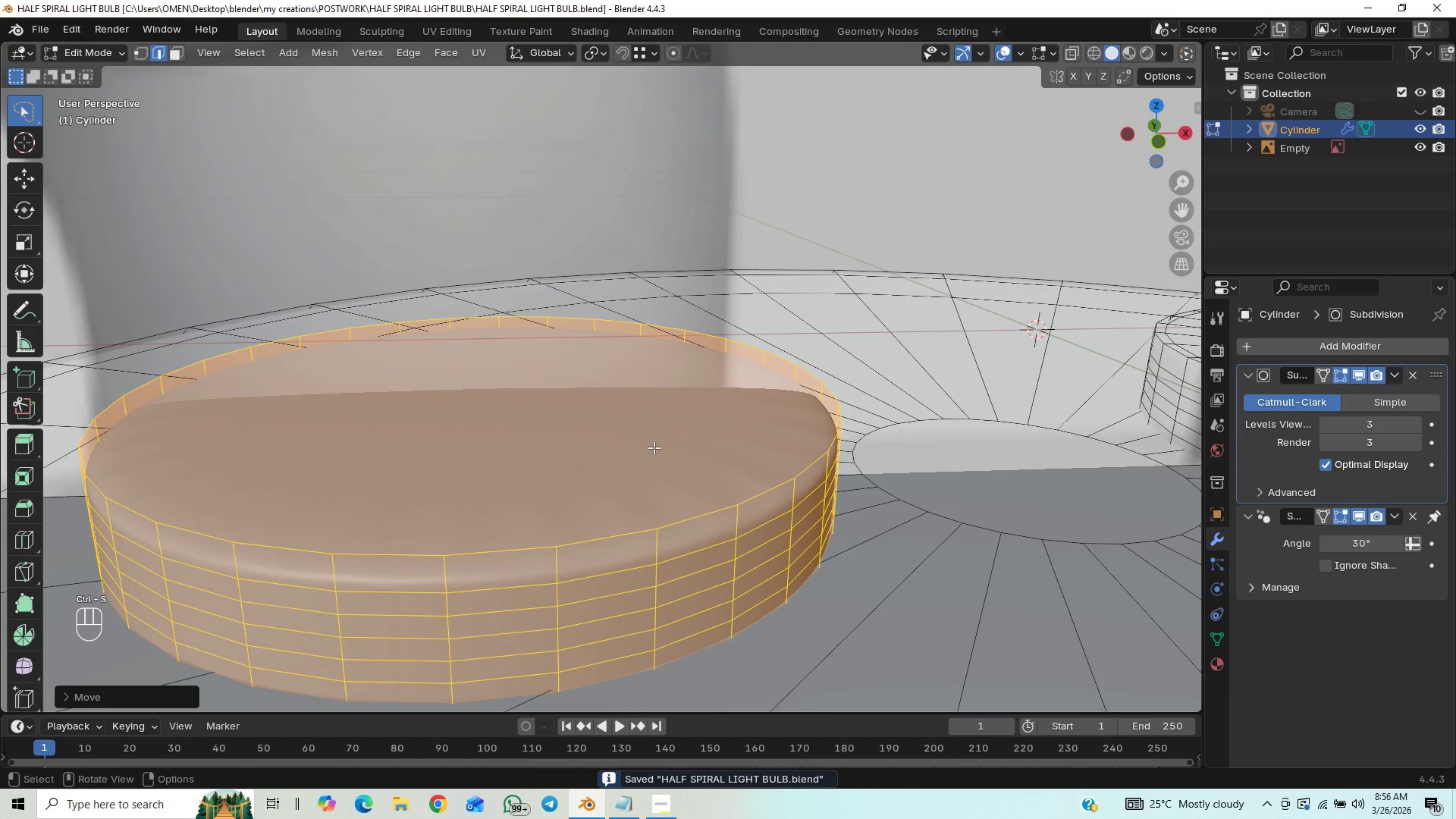 
key(3)